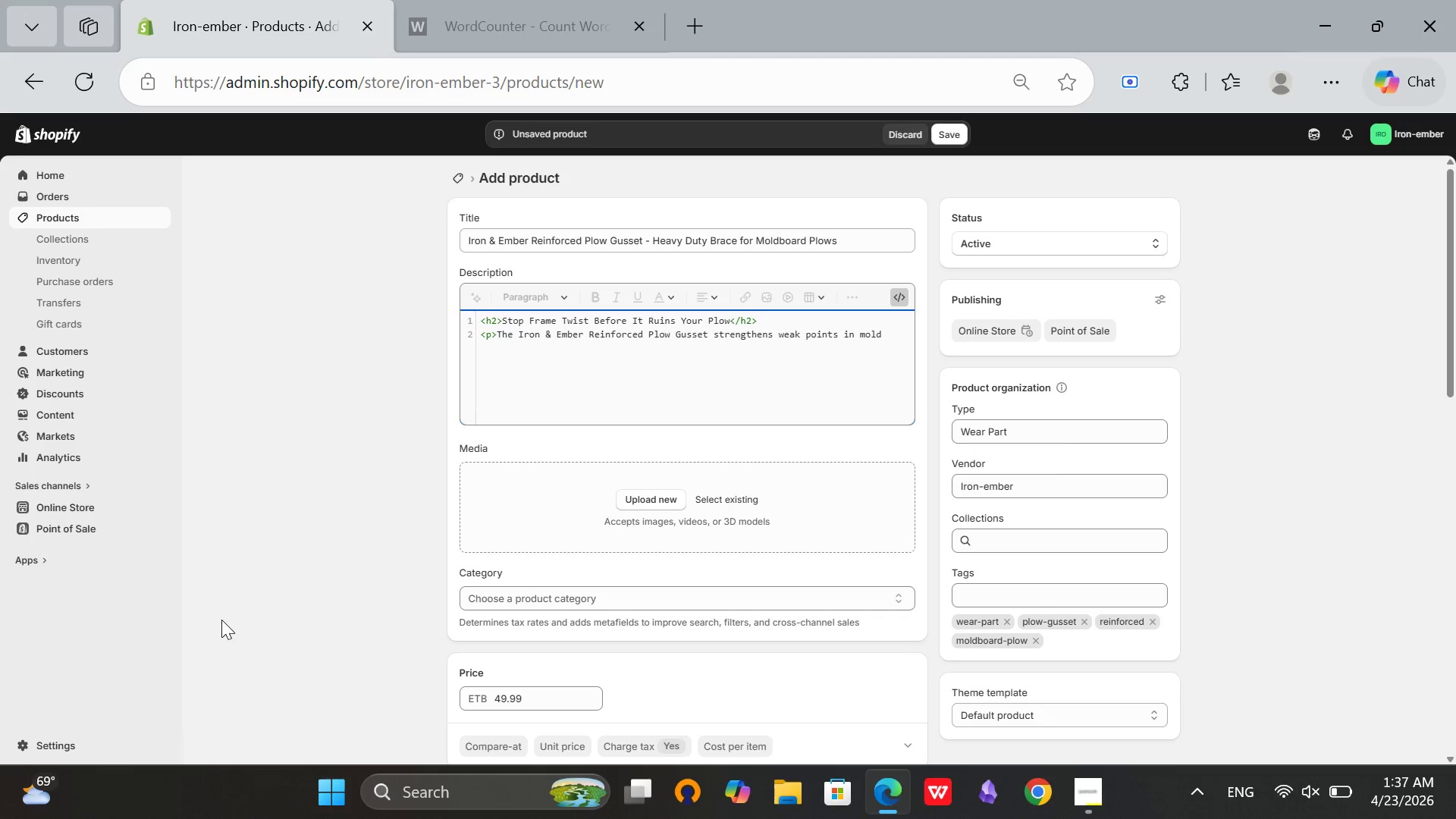 
type(board plow frames)
 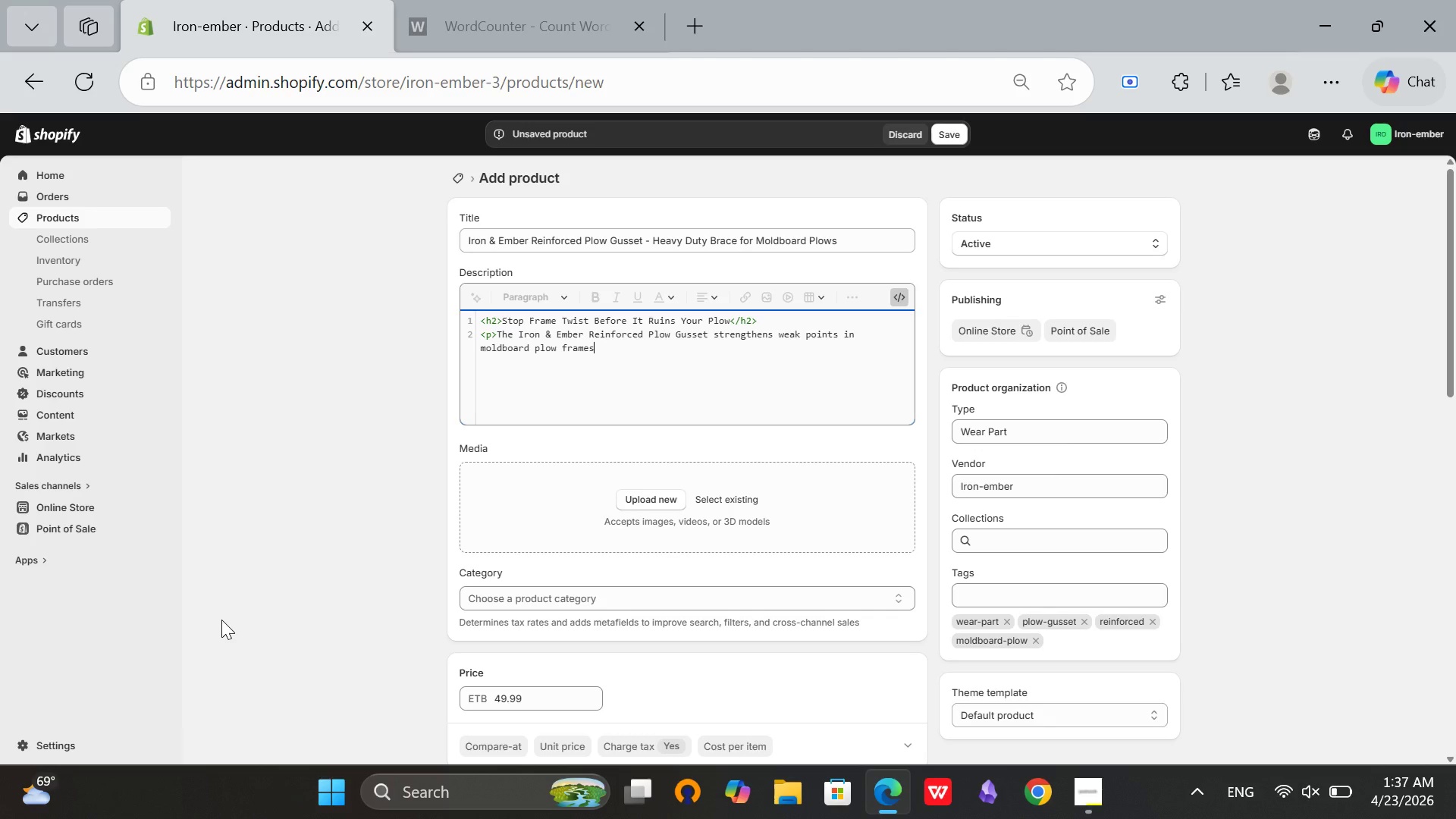 
type( and disc harrows. This )
 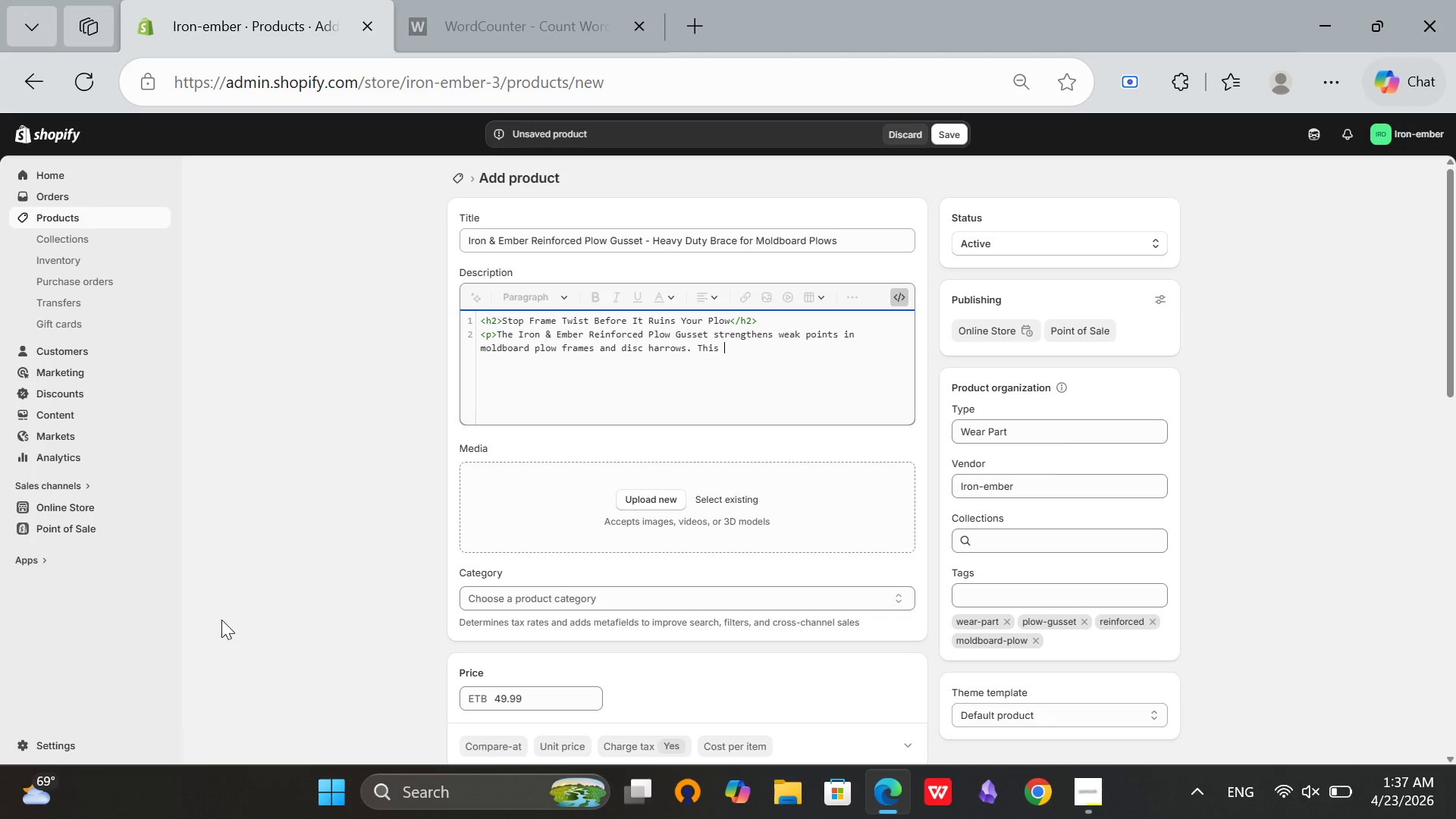 
wait(11.22)
 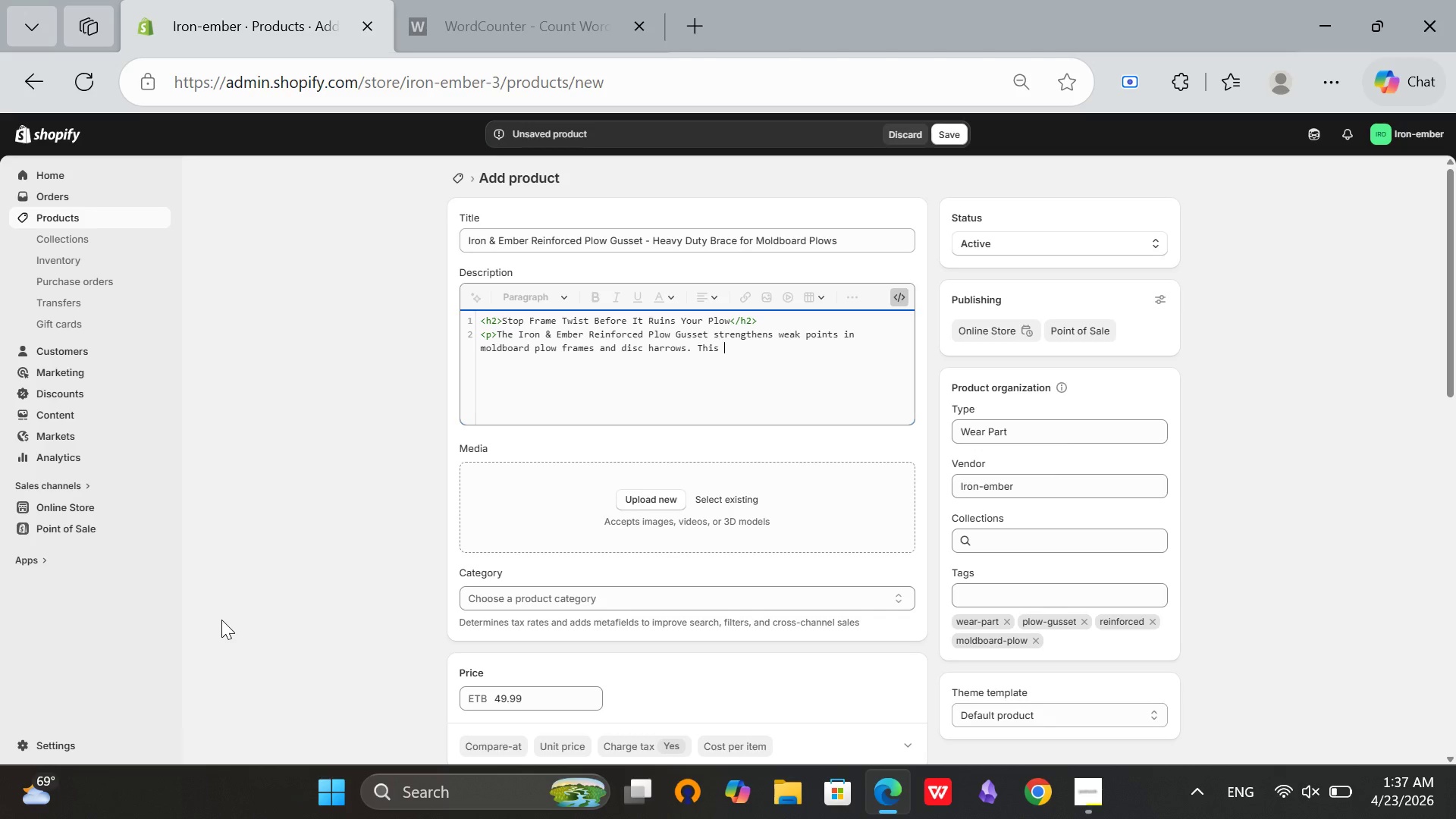 
type(d)
key(Backspace)
type(heavy duty 1/2 inch steel brace prevents frame twisting that leads to uneven plowing and premature componenet failure.</p>)
 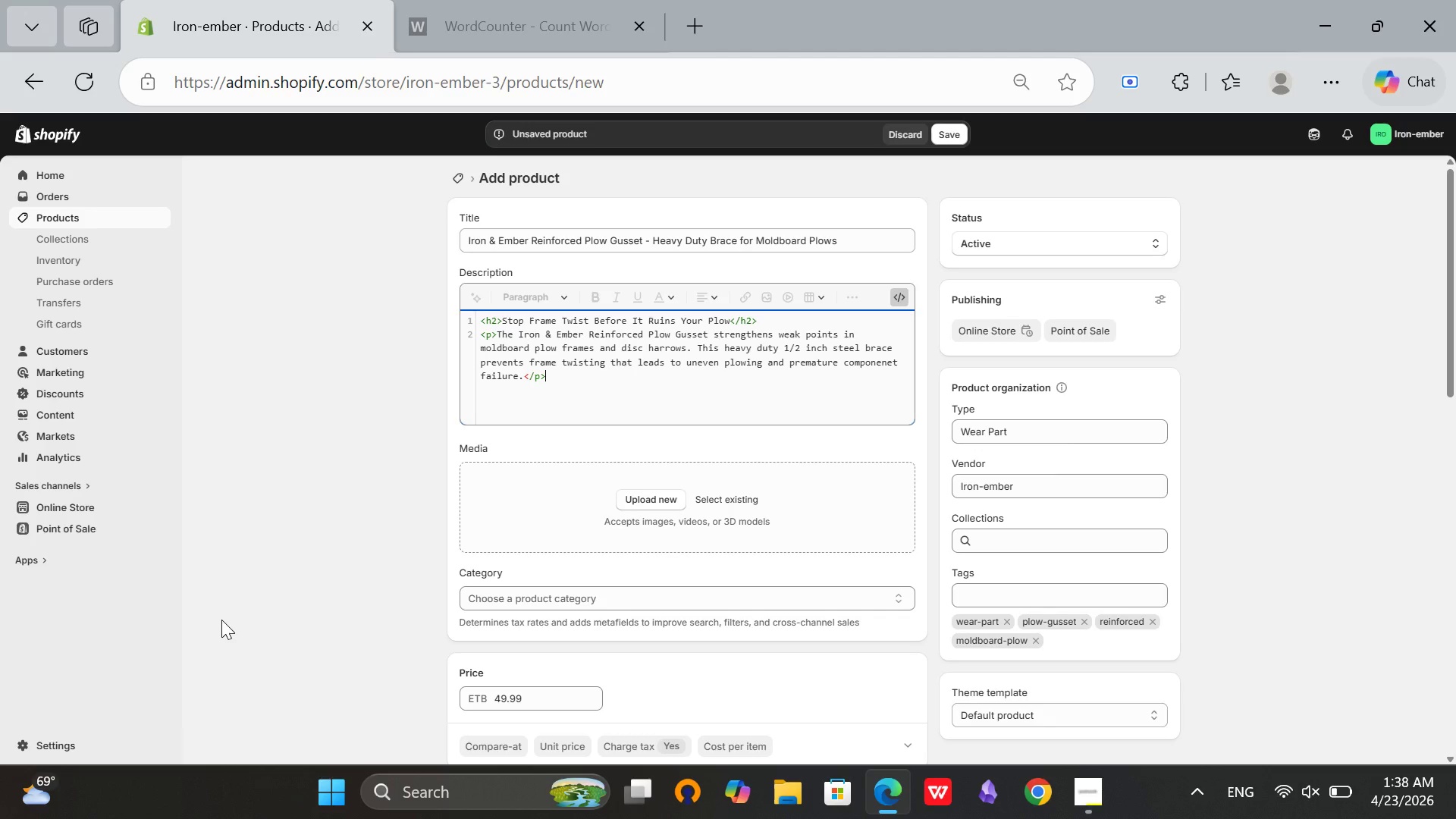 
key(Enter)
 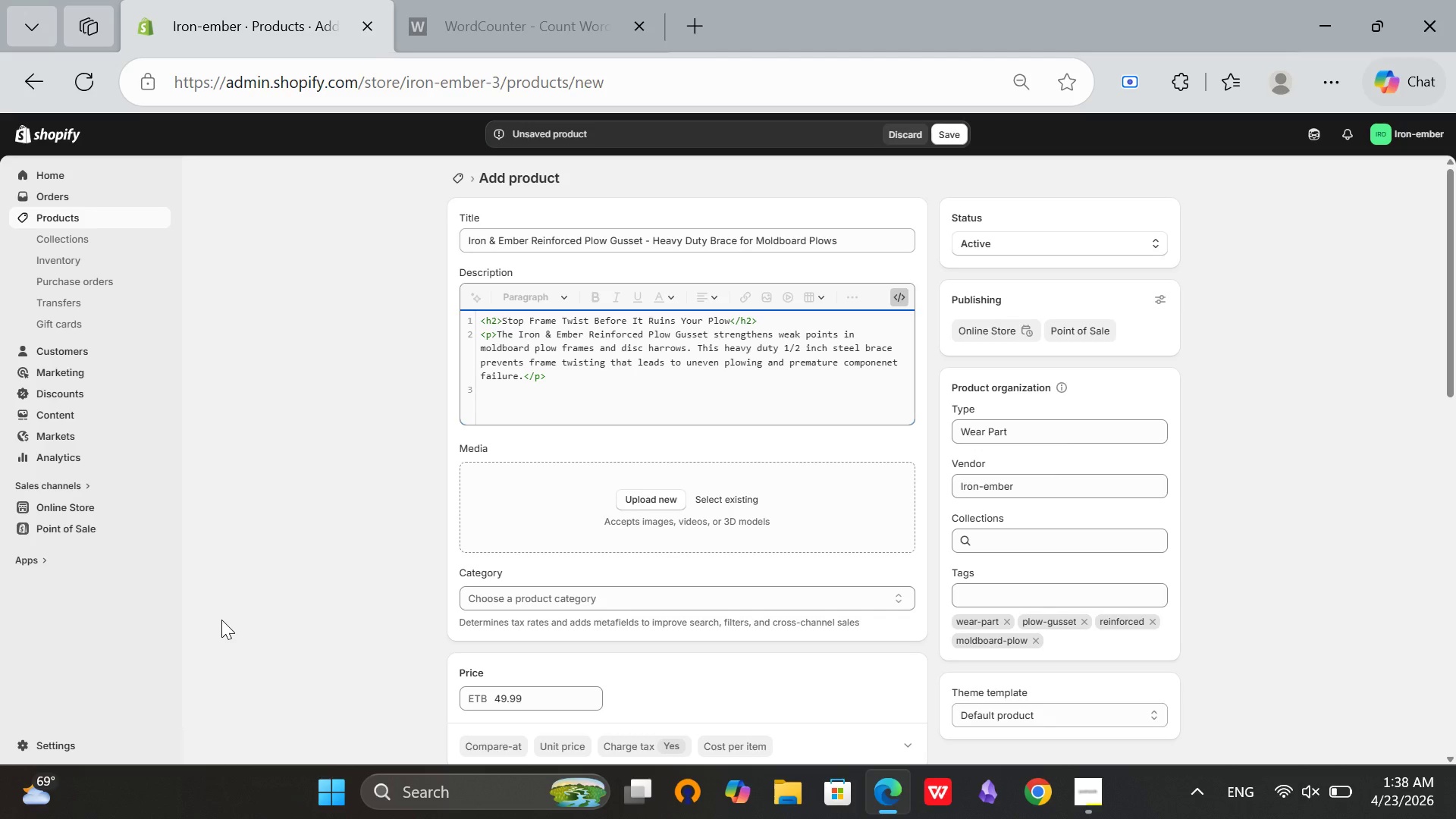 
type(<h3>Technicl)
key(Backspace)
type(al Specifications</h3>)
 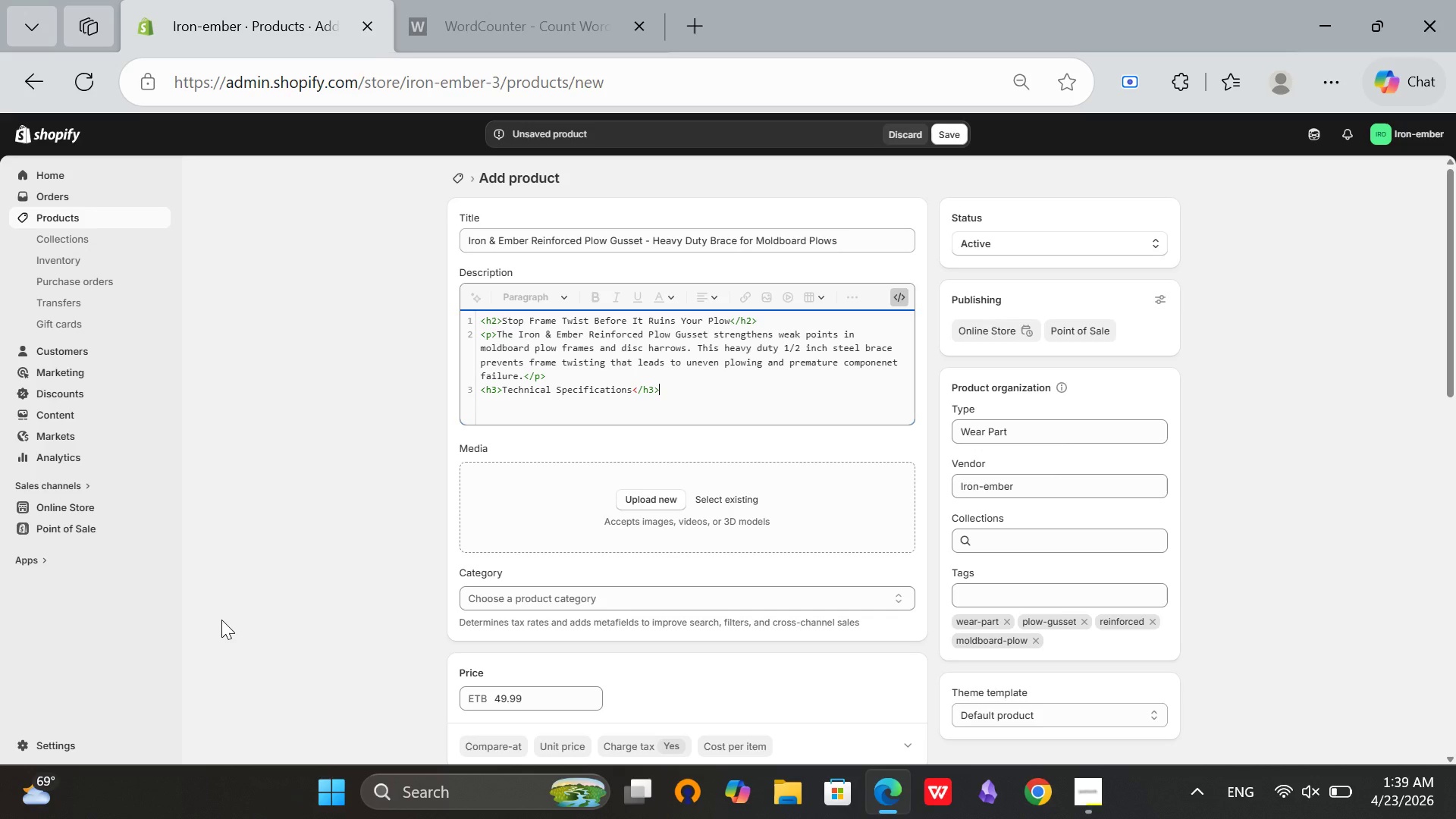 
key(Enter)
 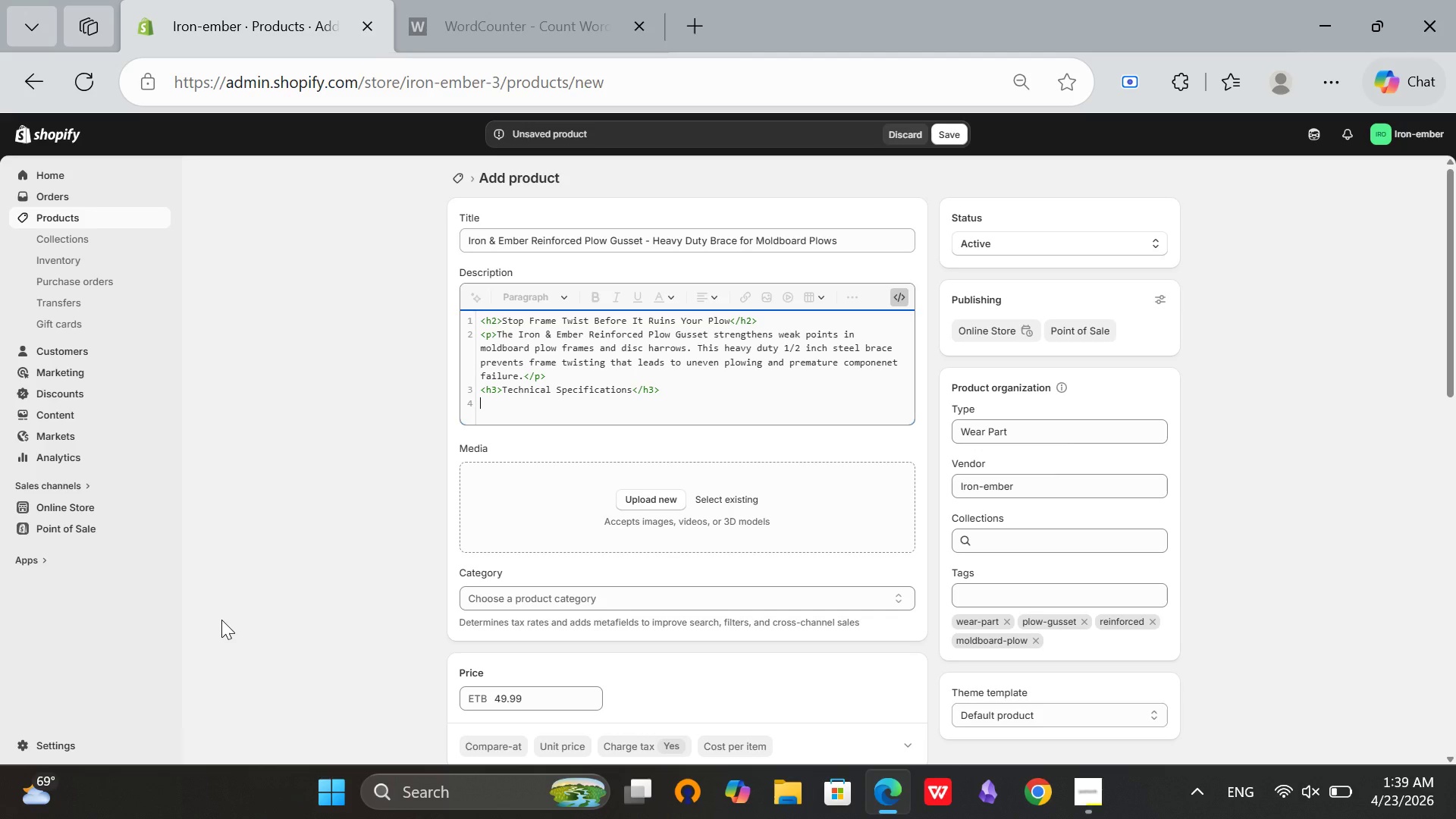 
type(<ul>)
 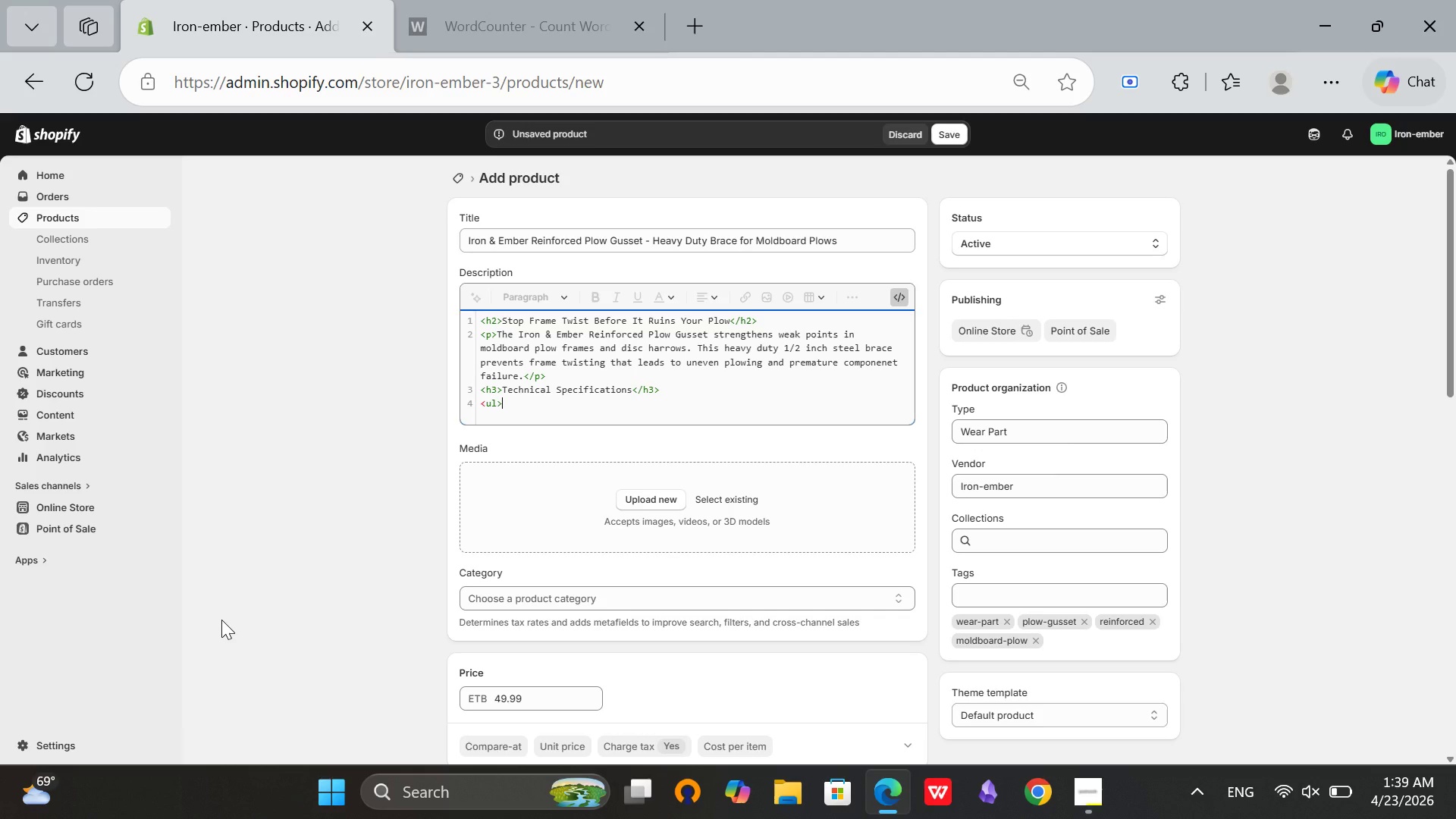 
key(Enter)
 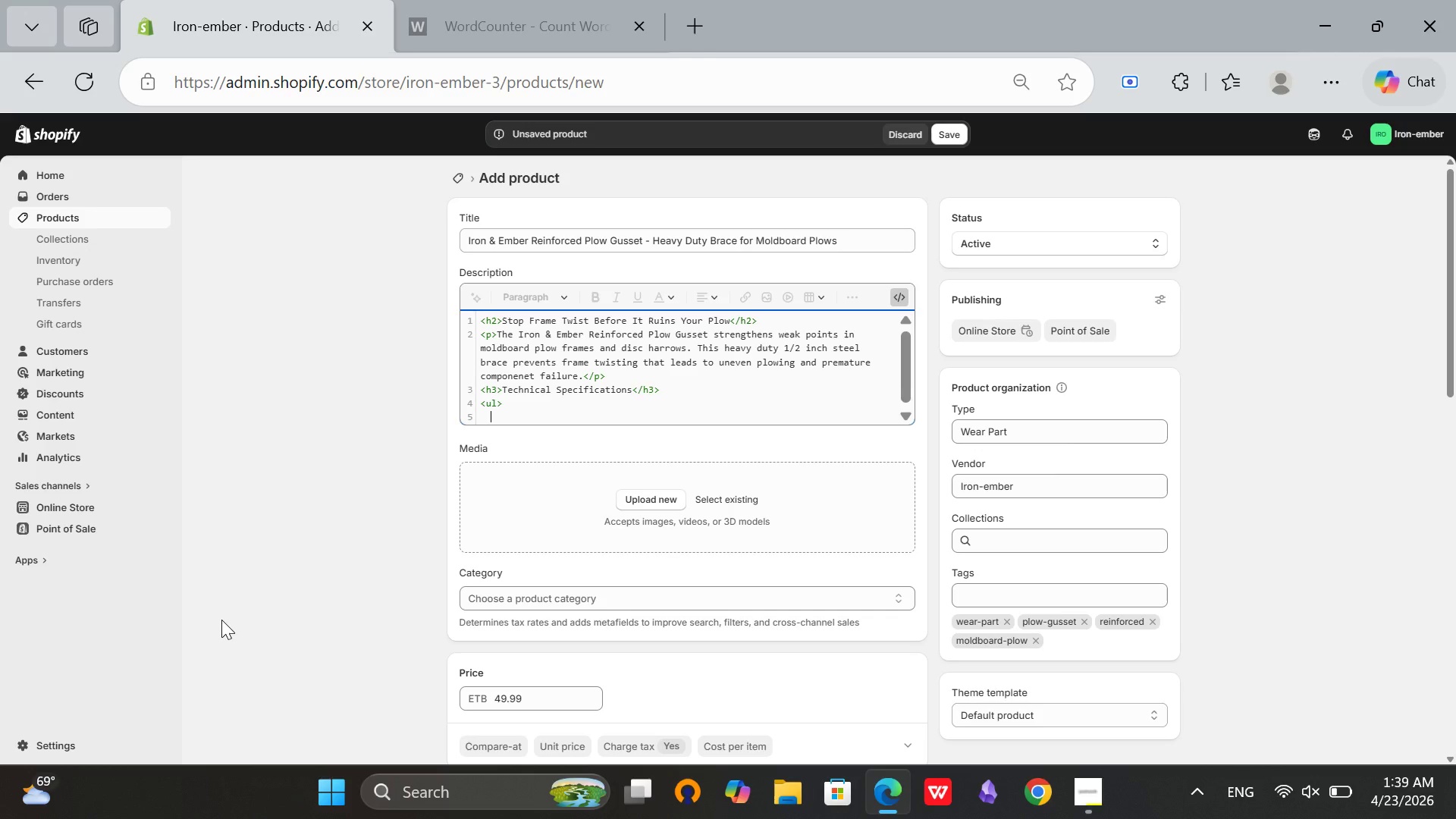 
key(Backspace)
type(<li>Material: A572 Grade 50 strutural steel</li>)
 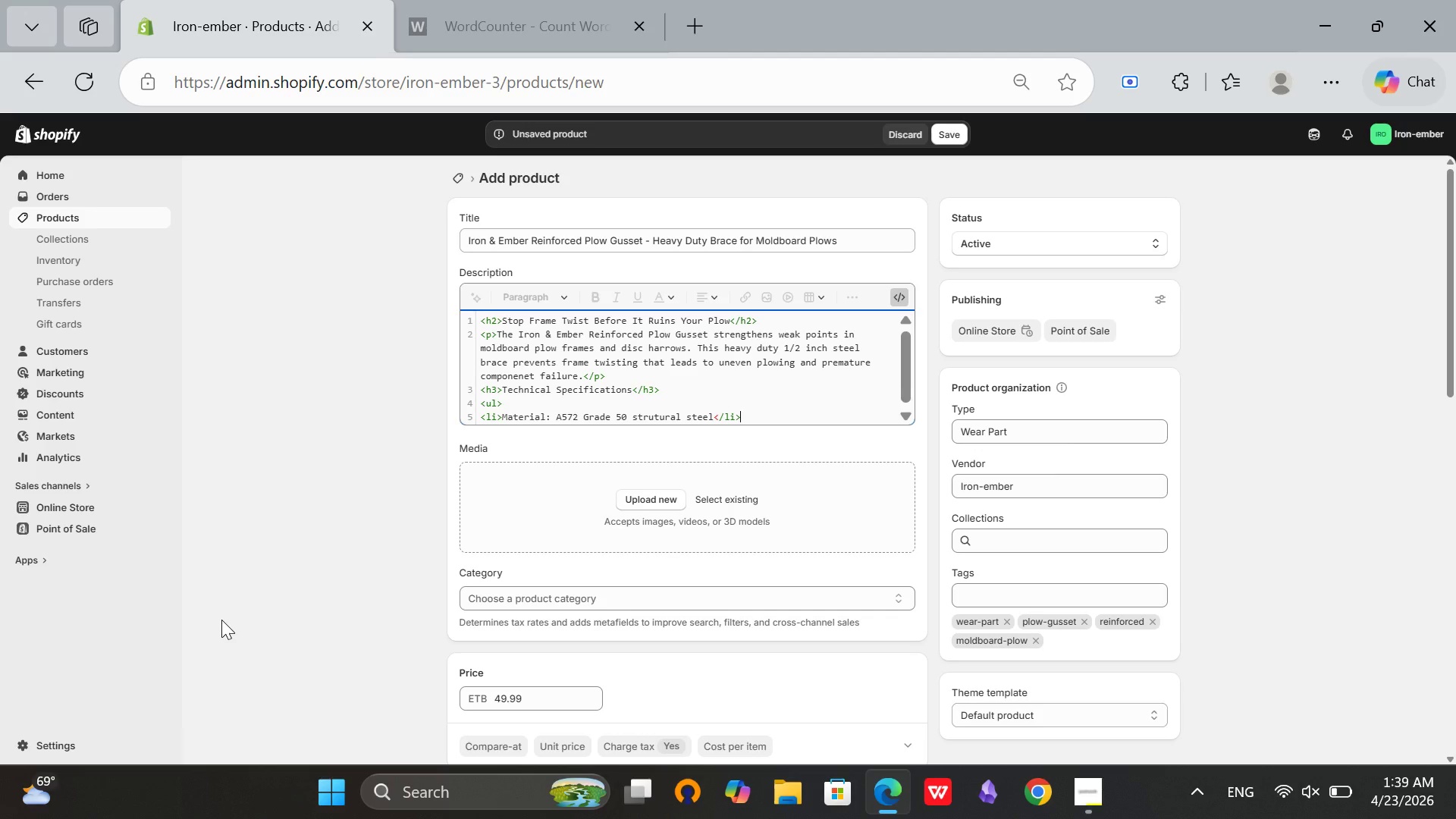 
key(Enter)
 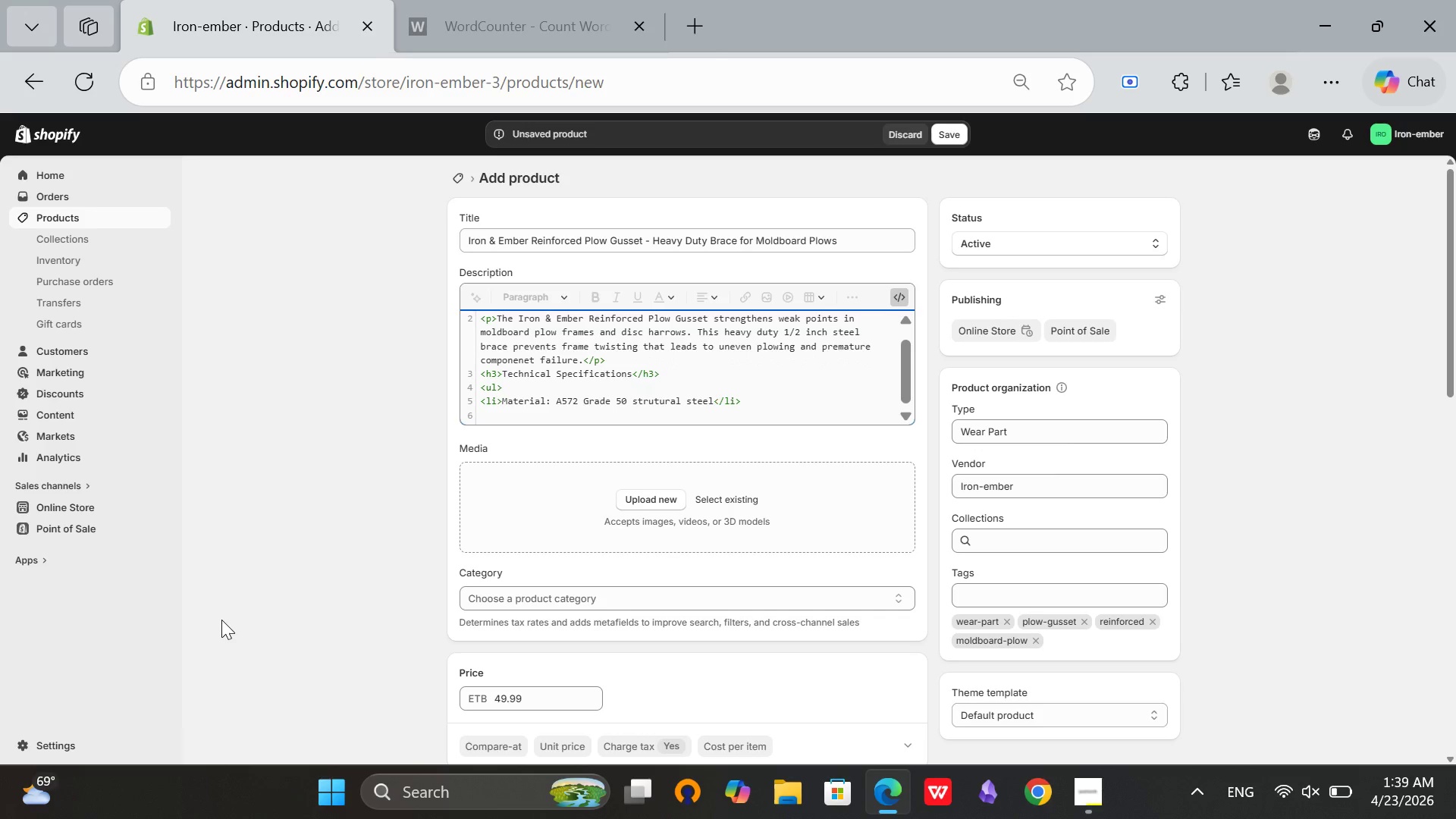 
type(<li>)
 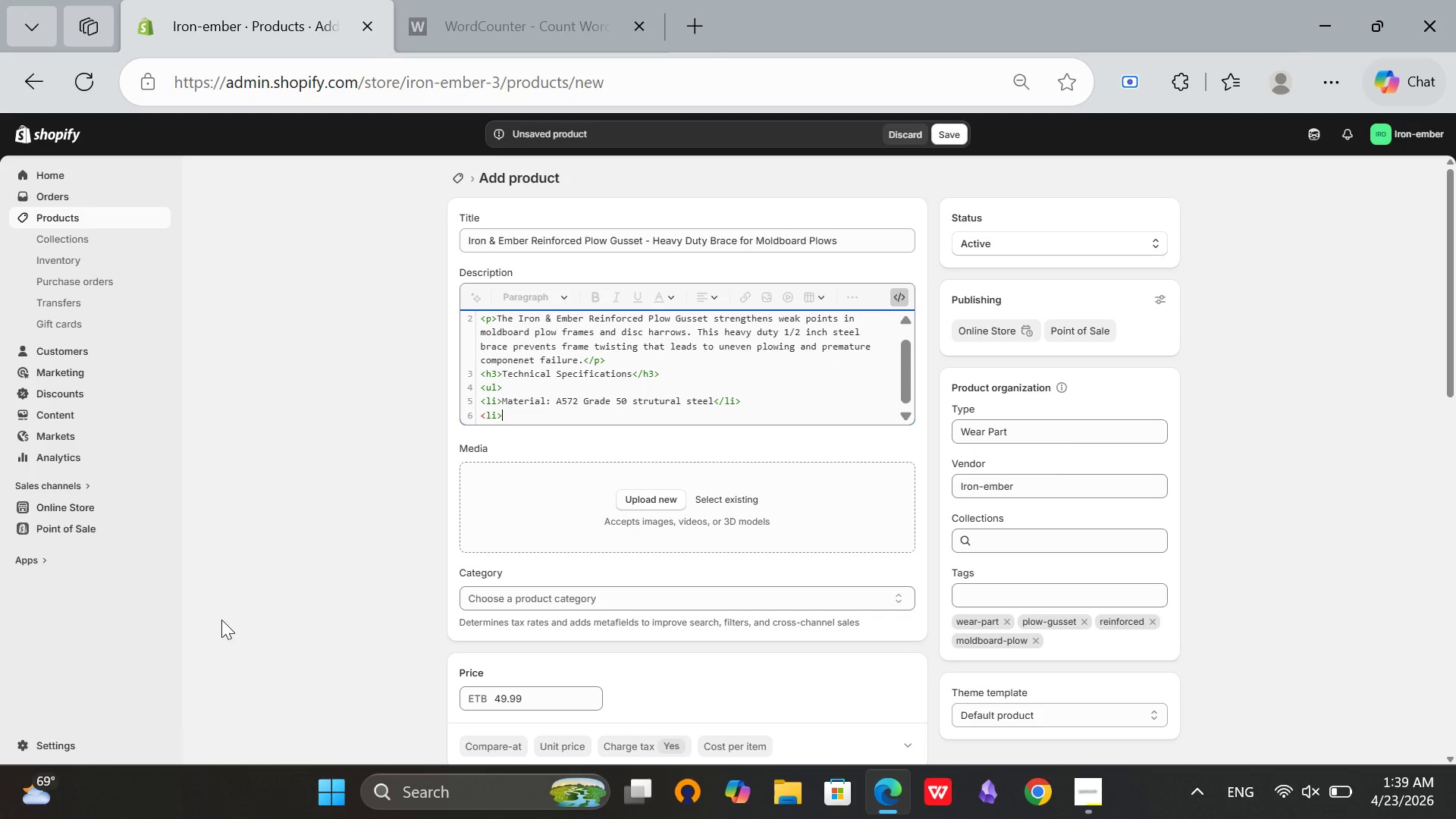 
wait(5.47)
 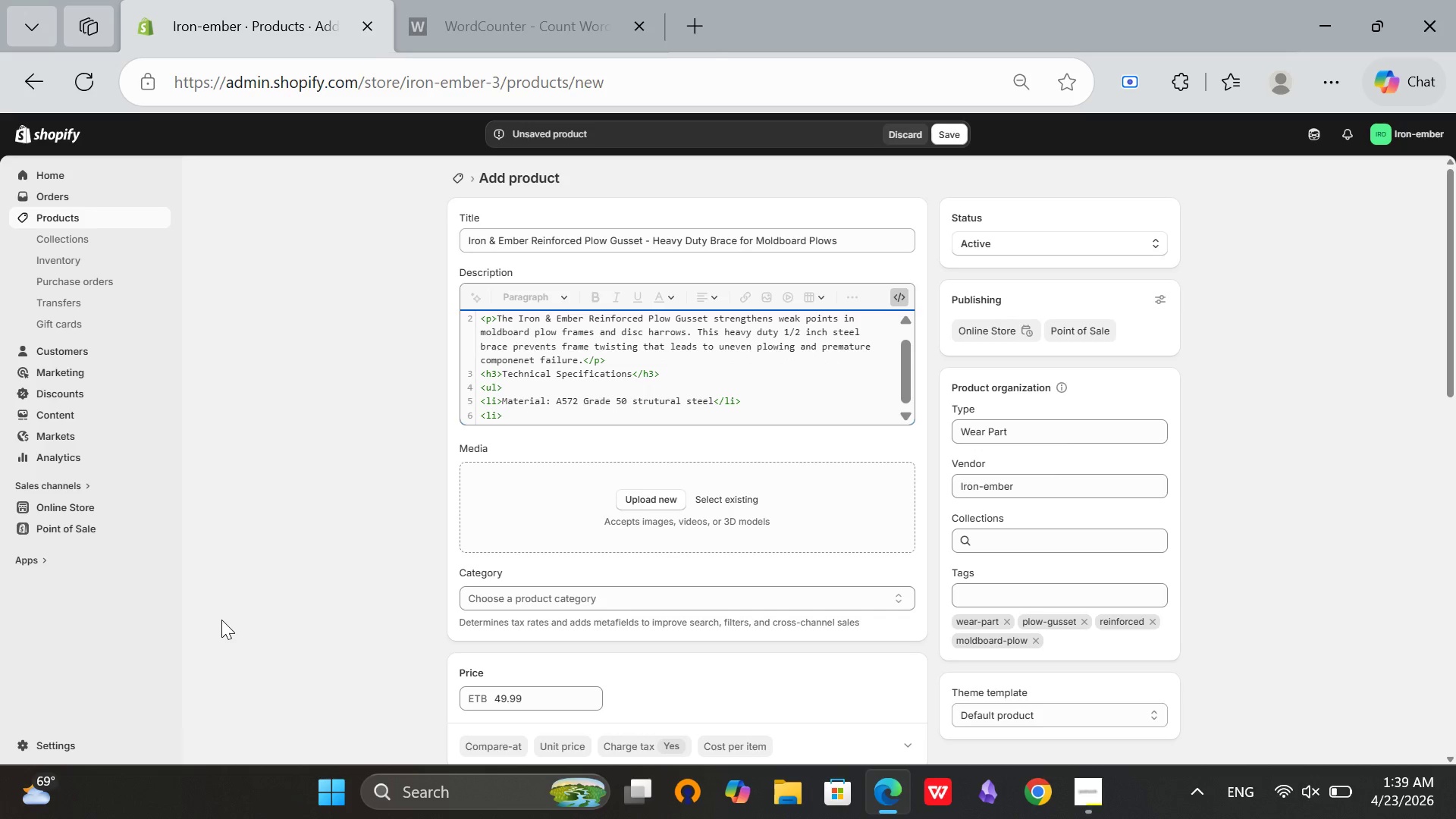 
type(Thickness: 1/2 inch</li>)
 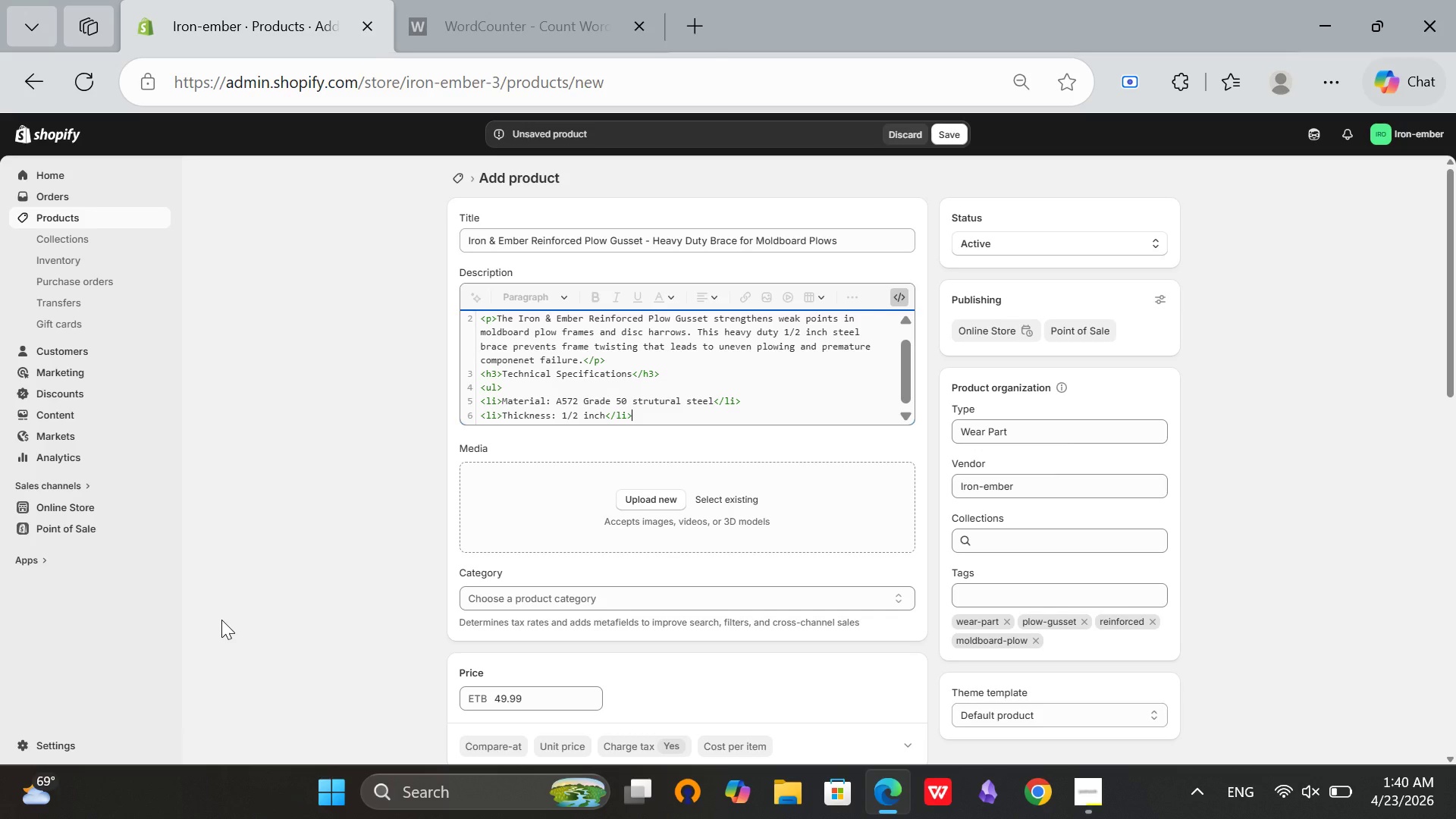 
key(Enter)
 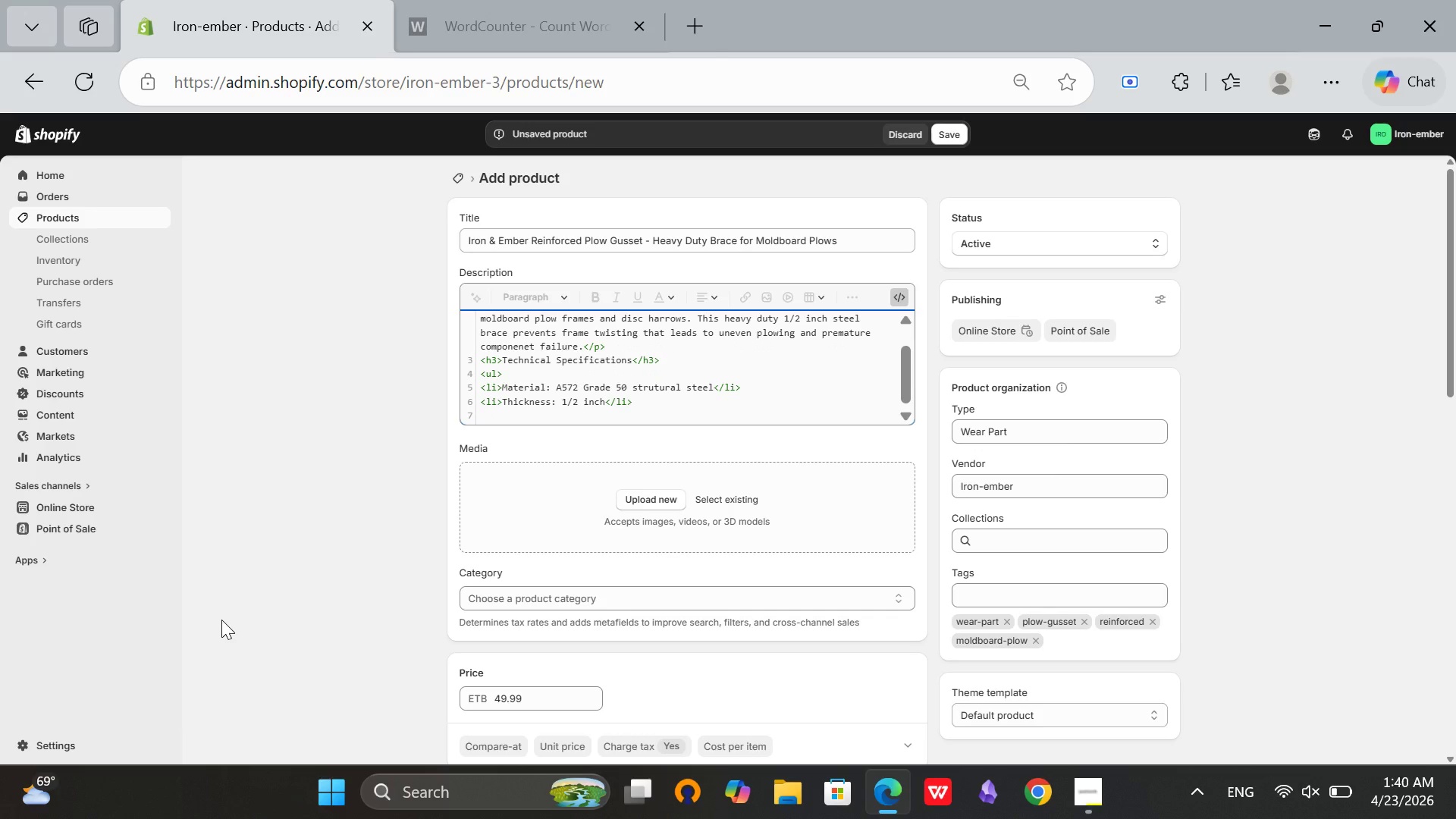 
type(<li>)
 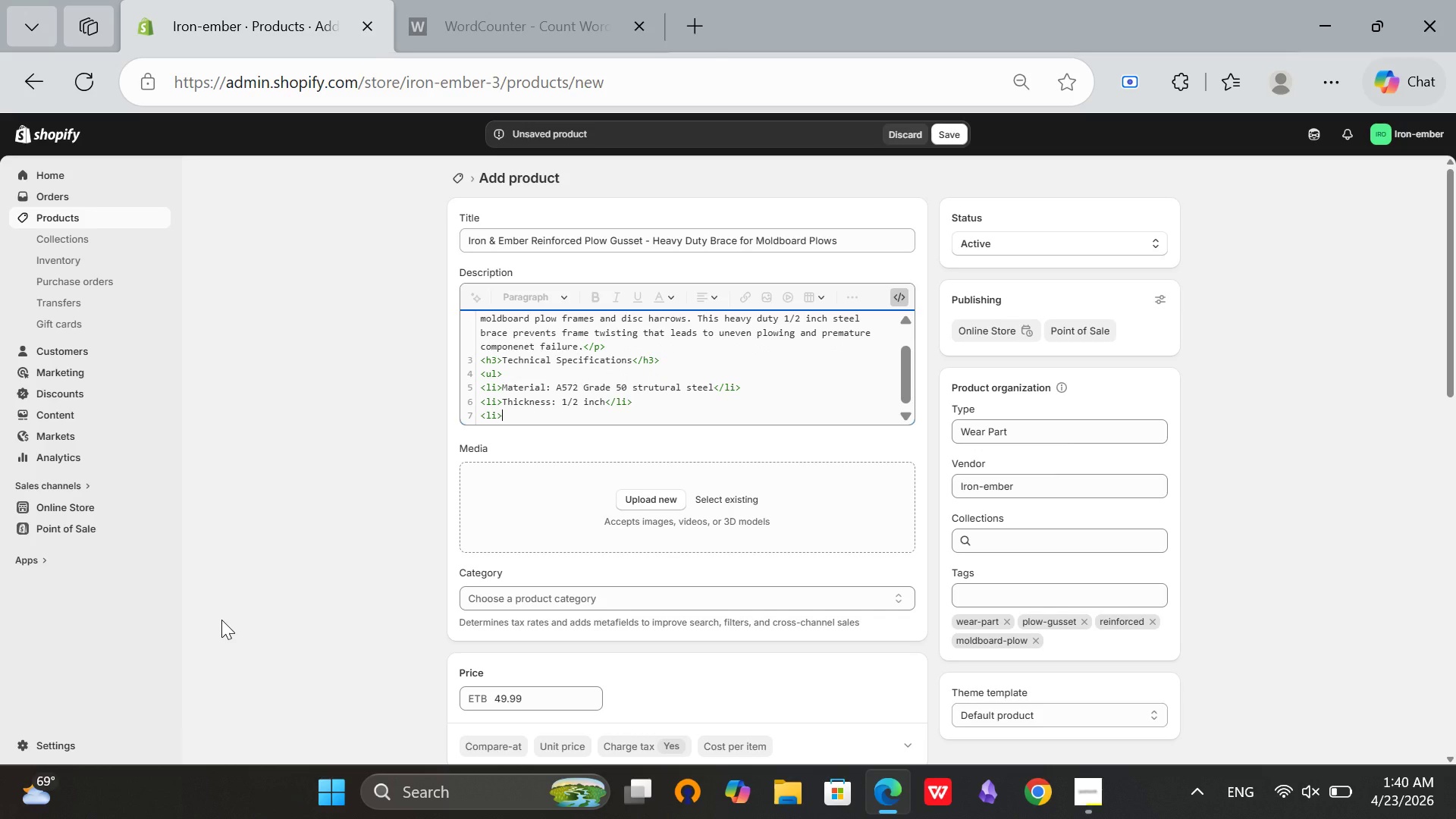 
type(Dimentions: 6"x6")
 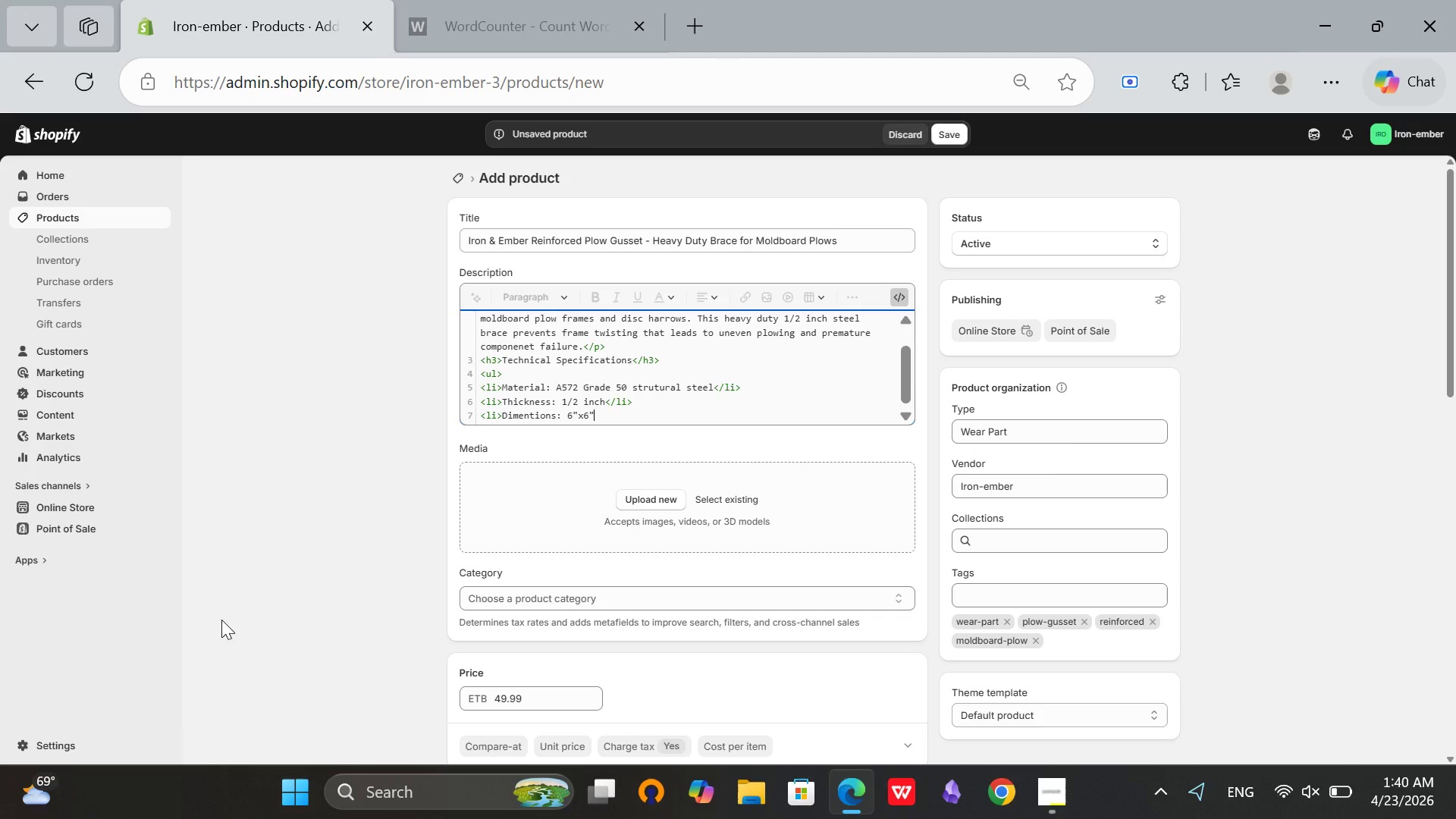 
key(ArrowLeft)
 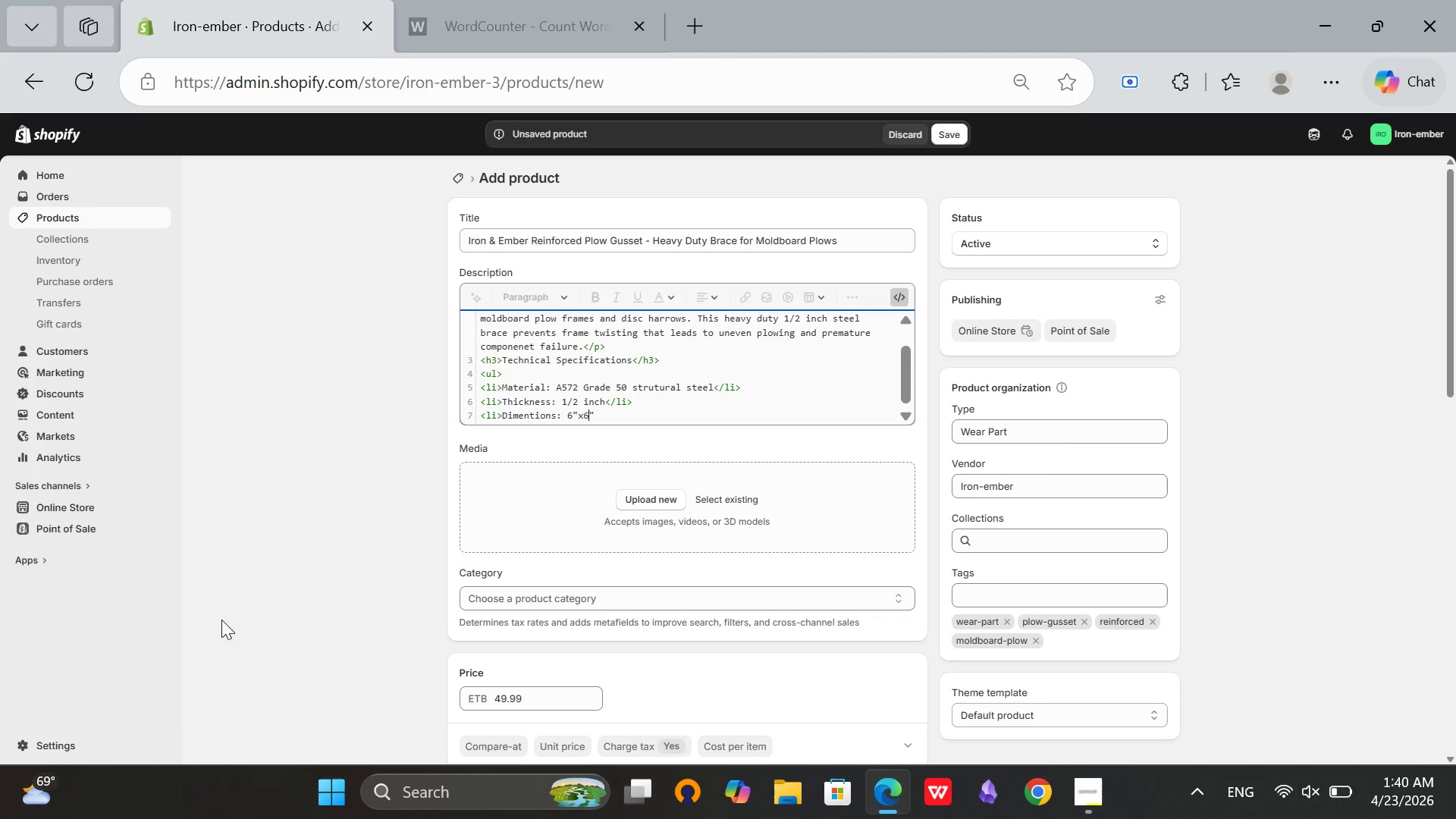 
key(Space)
 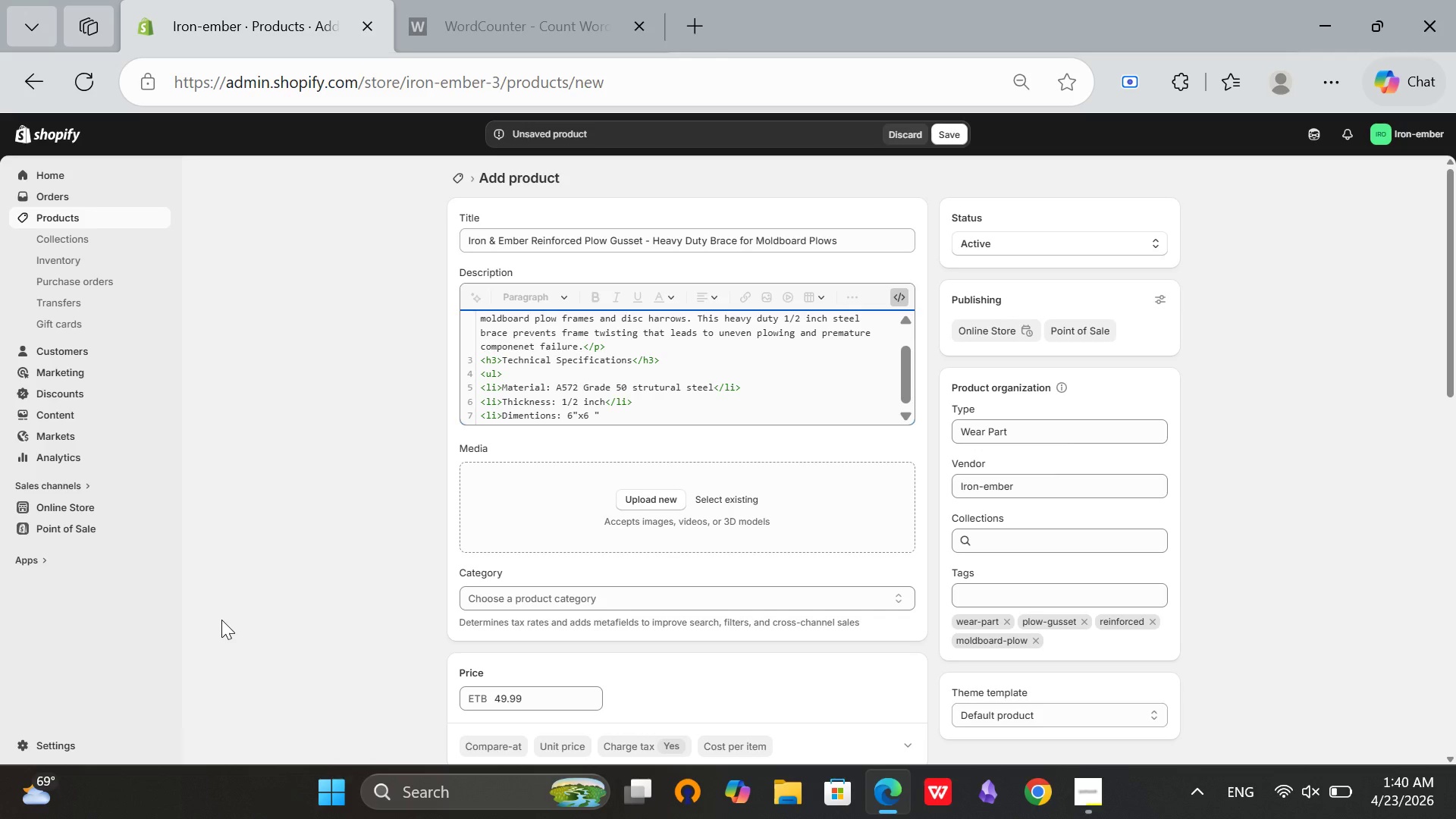 
key(Backspace)
 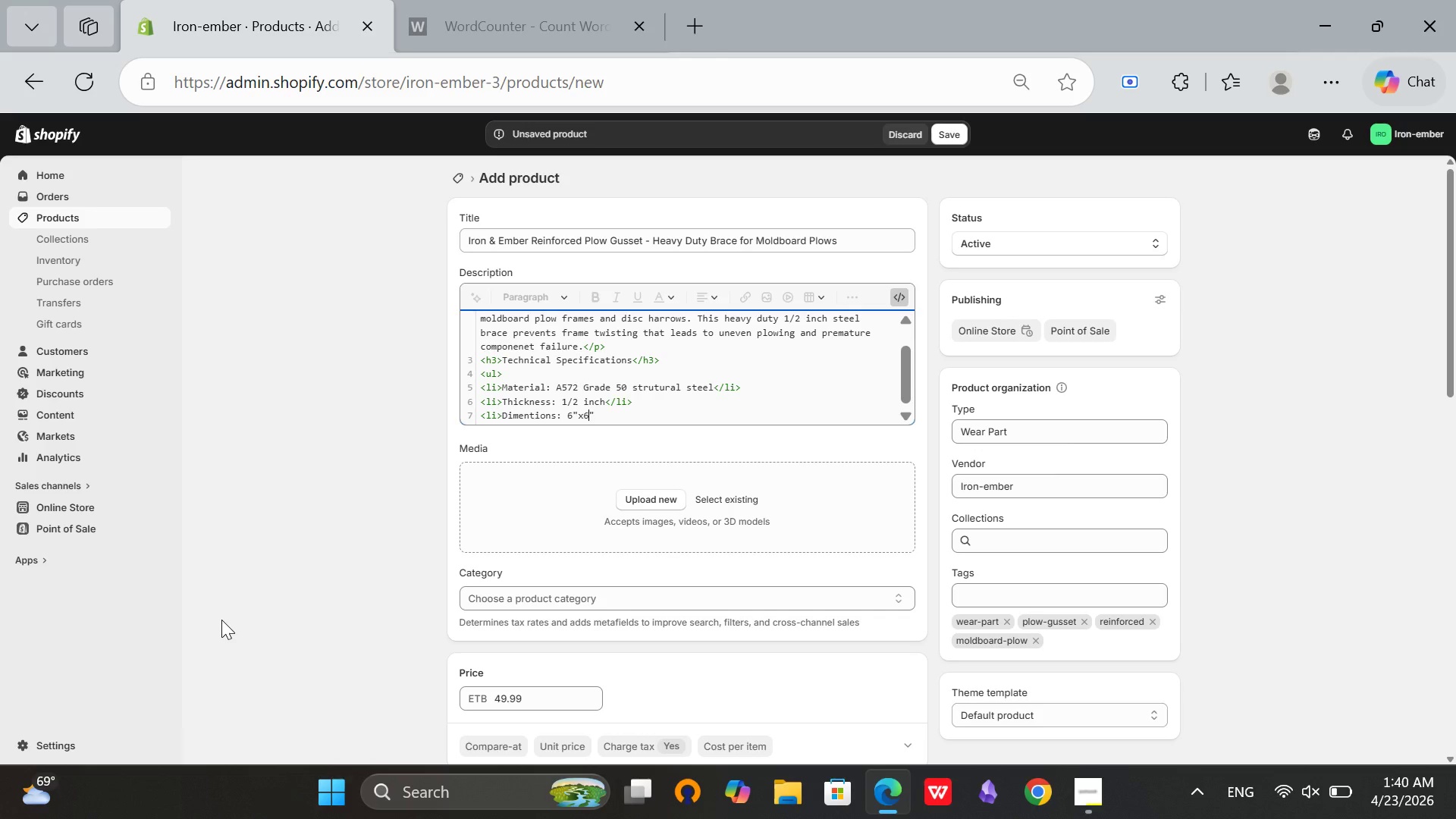 
key(ArrowLeft)
 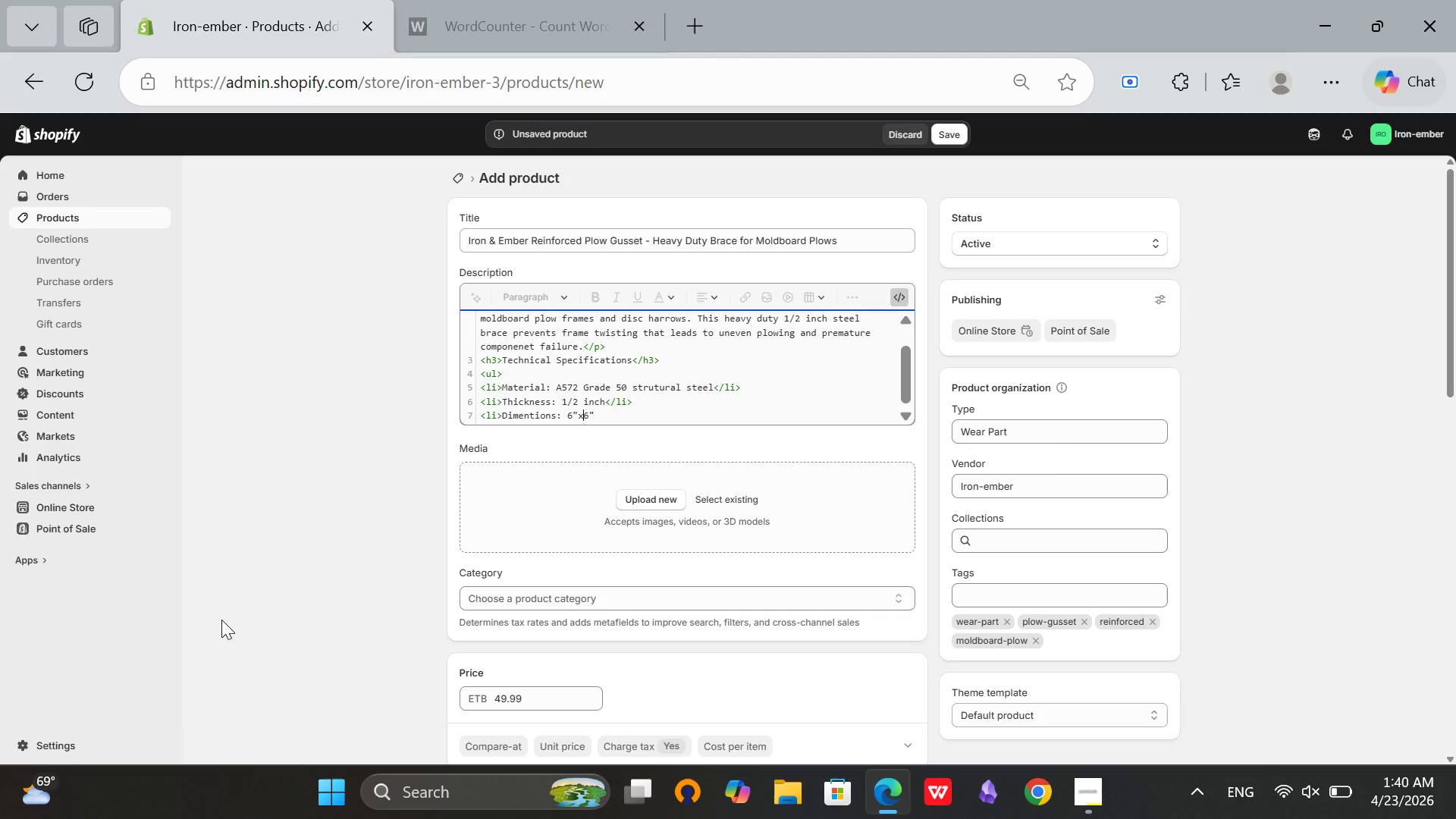 
key(Space)
 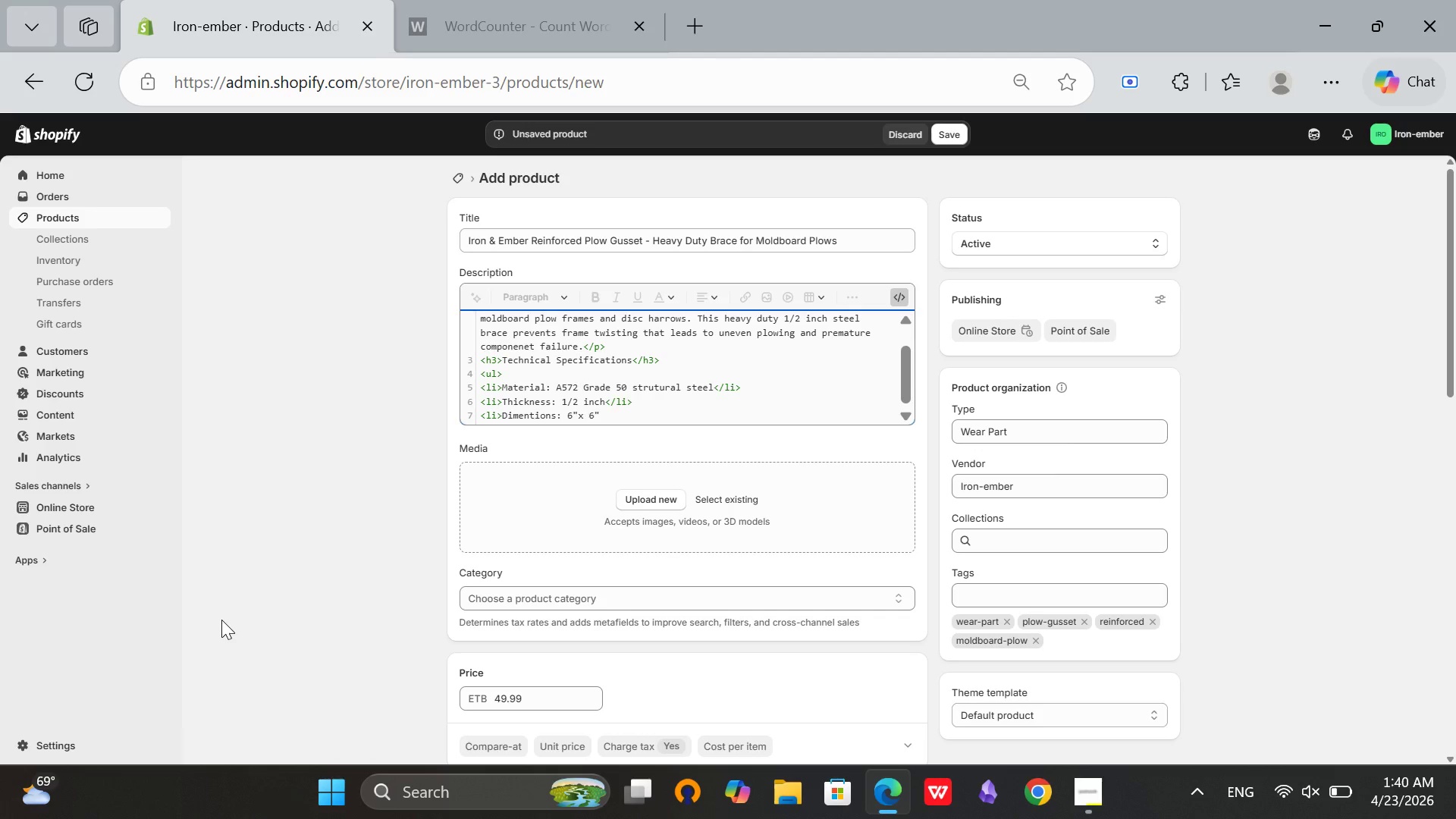 
key(ArrowLeft)
 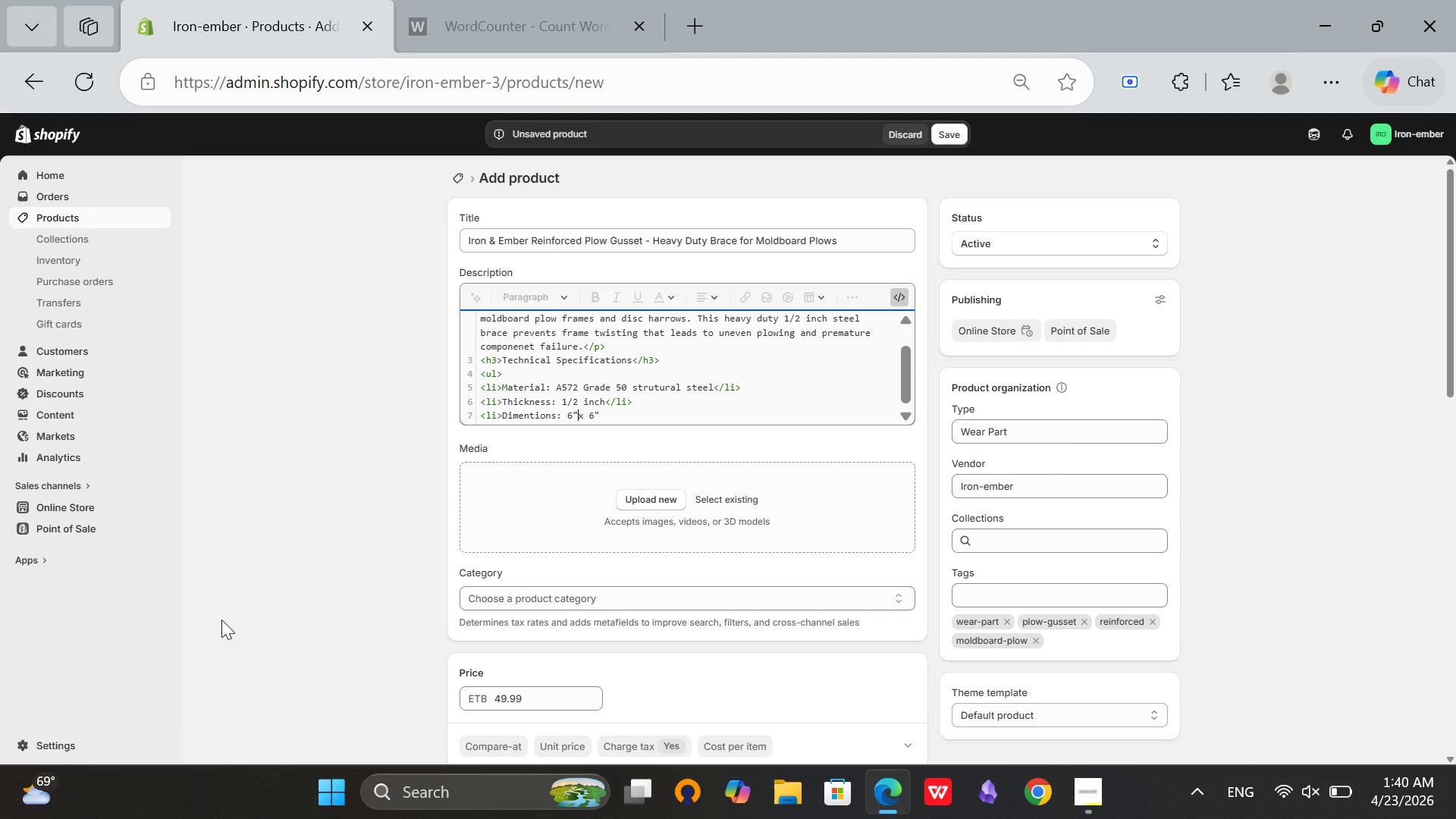 
key(ArrowLeft)
 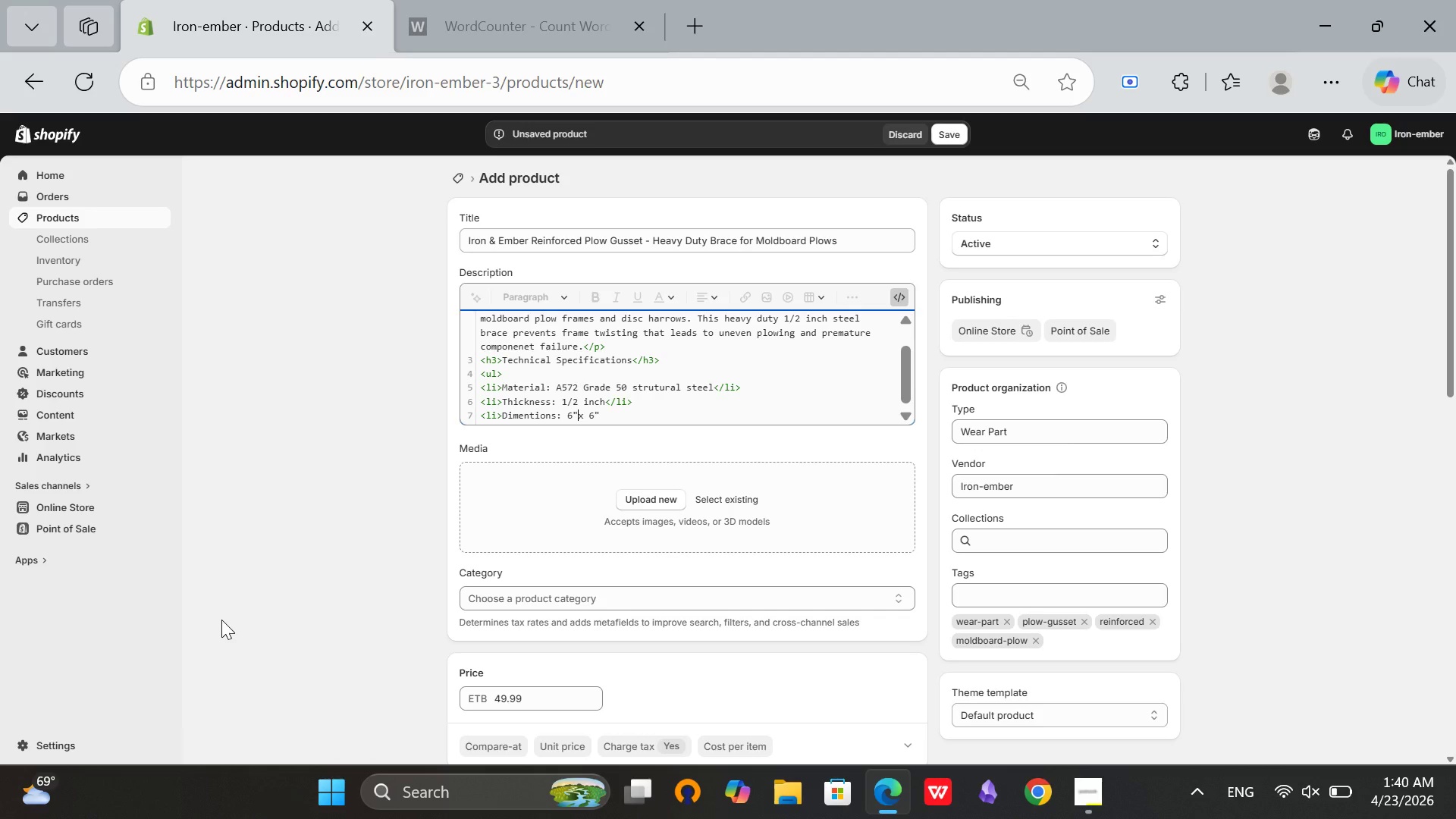 
key(Space)
 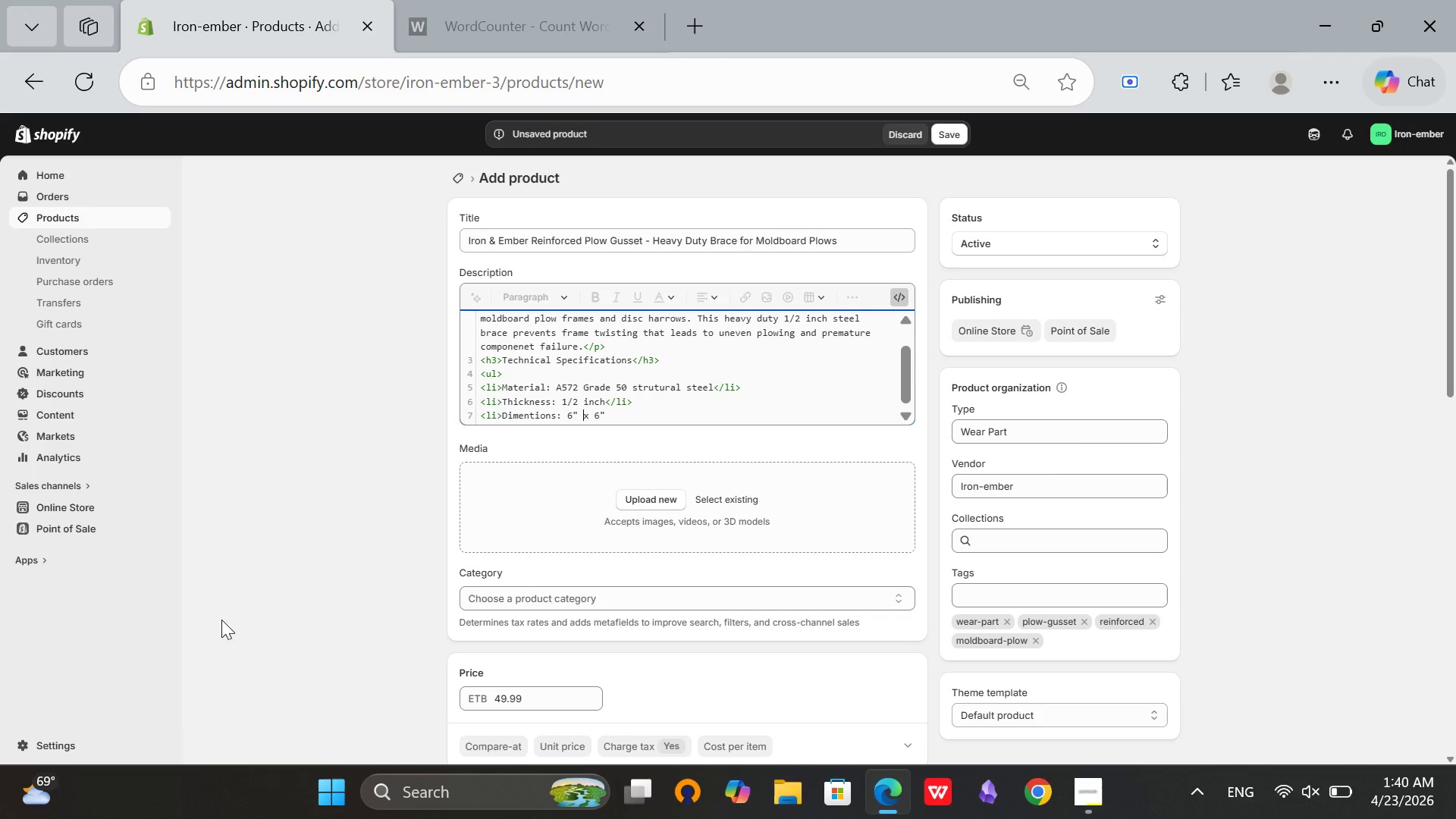 
key(ArrowRight)
 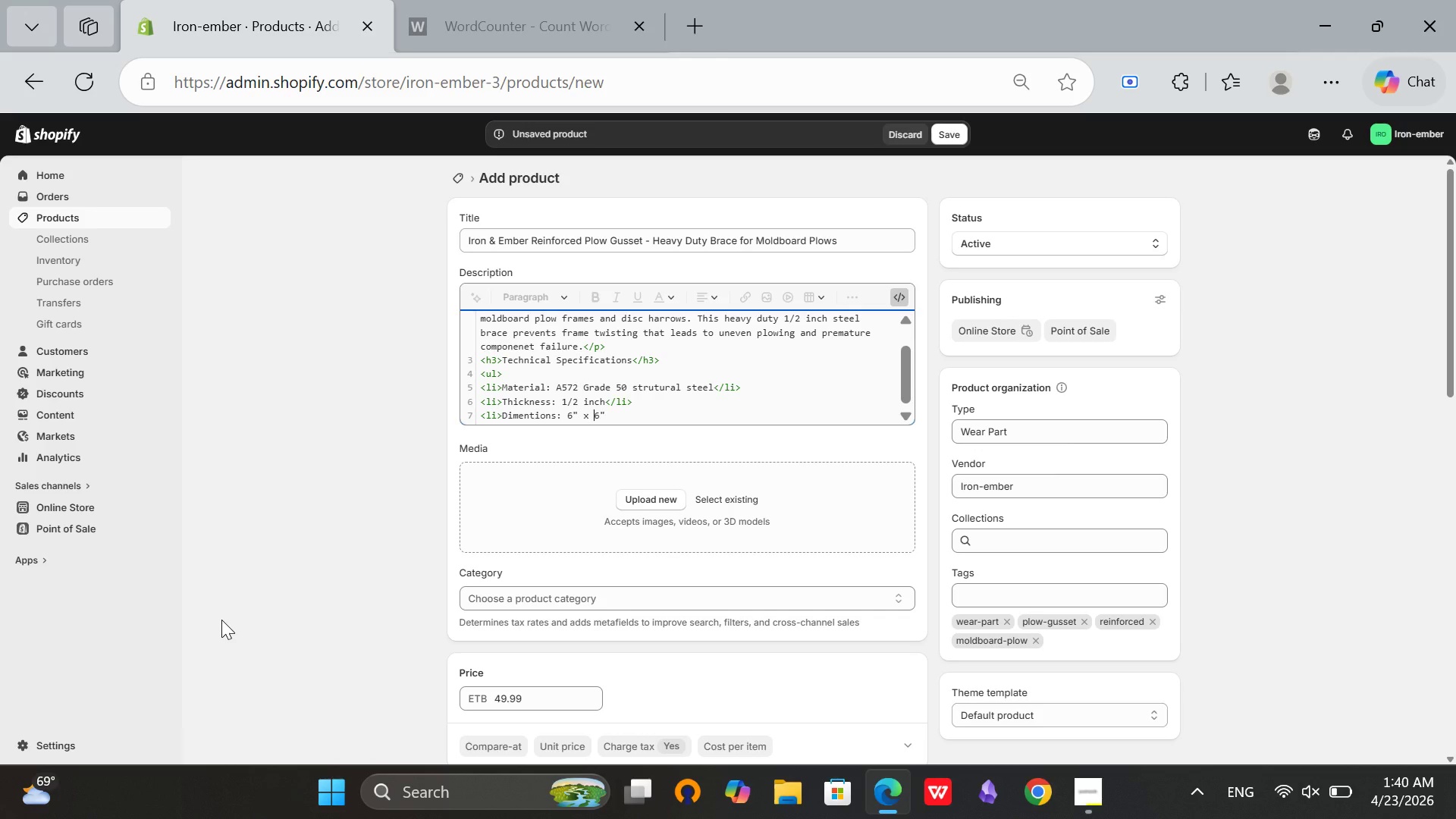 
key(ArrowRight)
 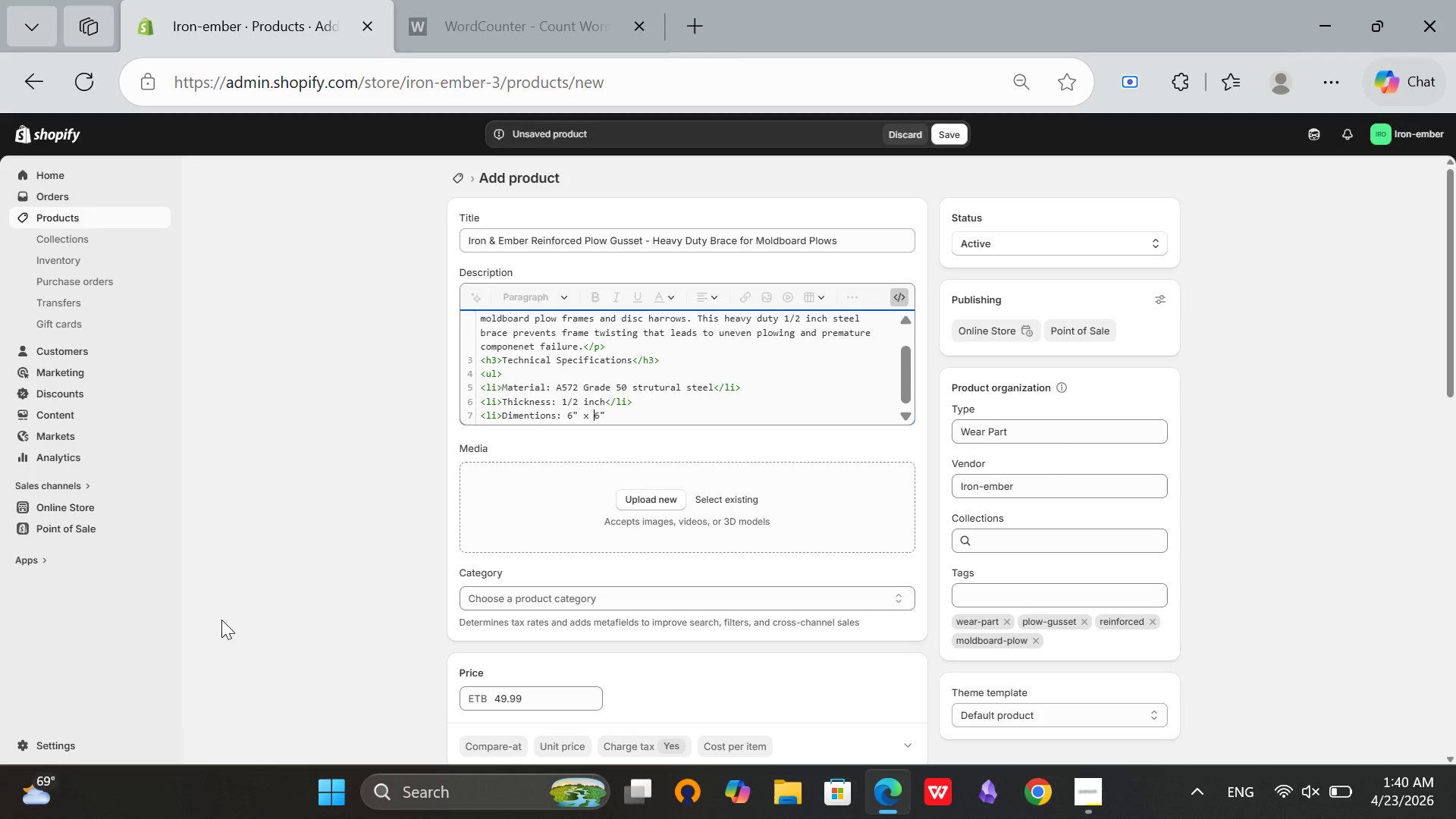 
key(ArrowRight)
 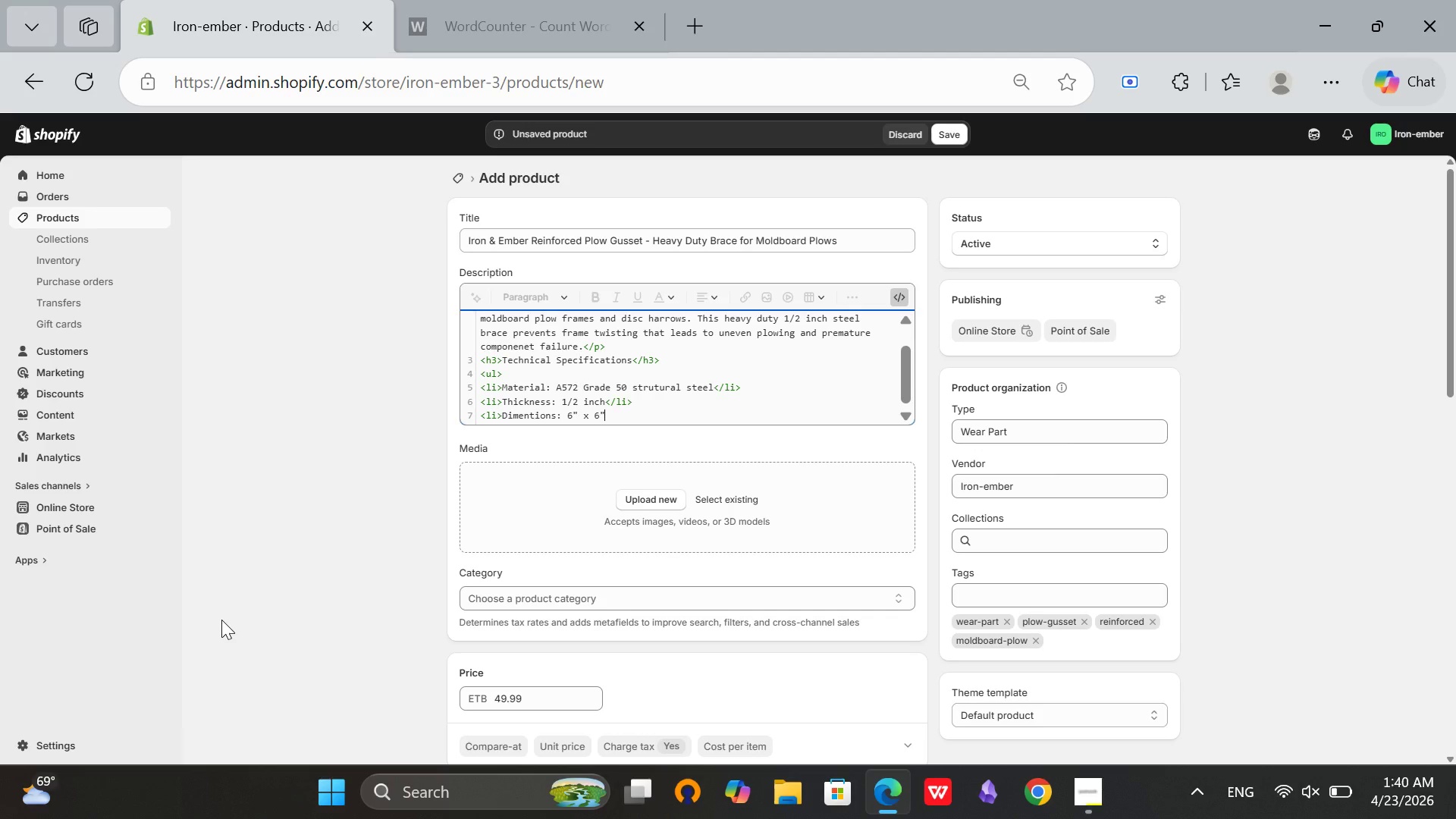 
key(ArrowRight)
 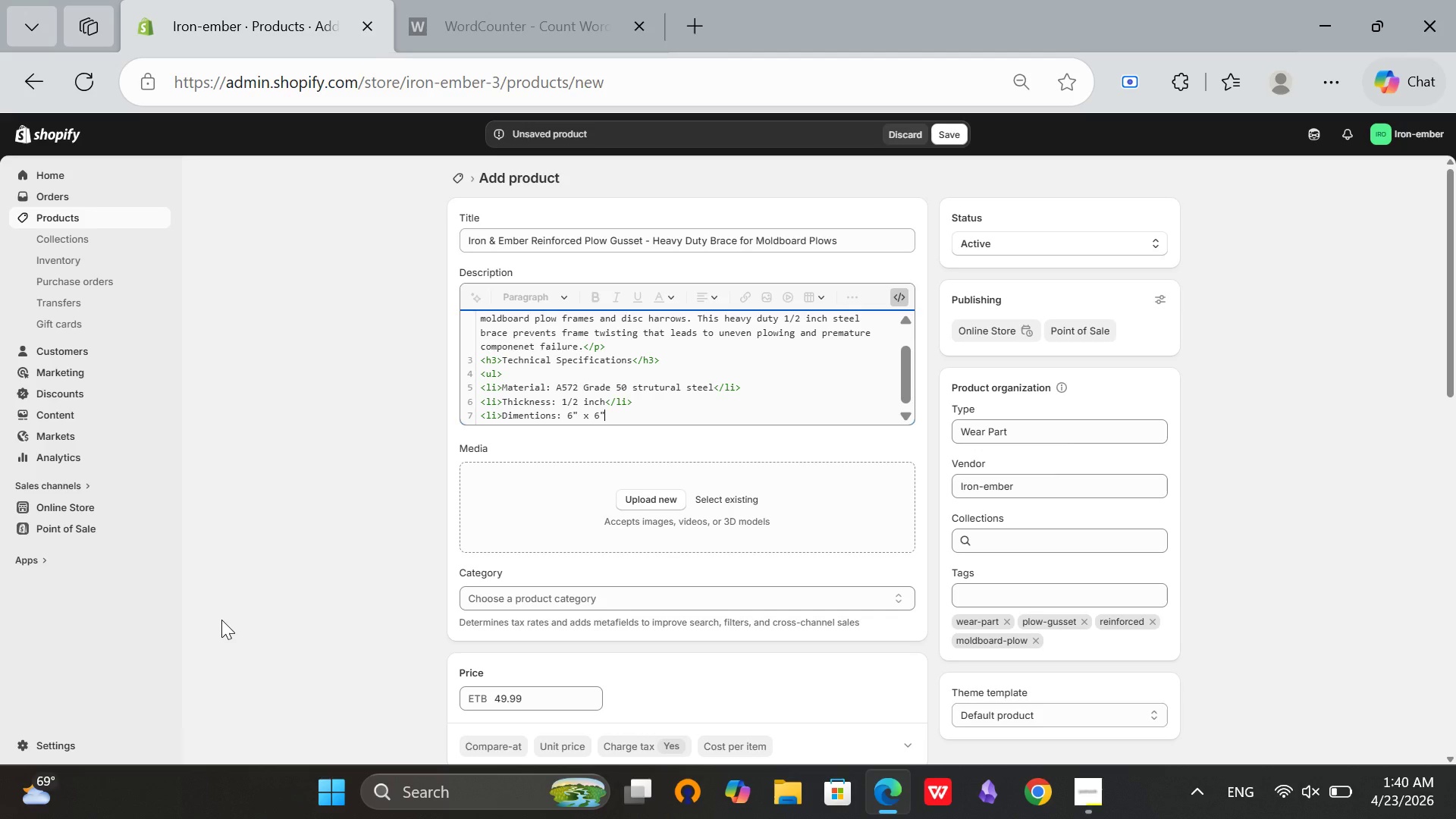 
type( z)
key(Backspace)
type(x 8" triangle >/li)
key(Backspace)
key(Backspace)
key(Backspace)
key(Backspace)
type(</li>)
 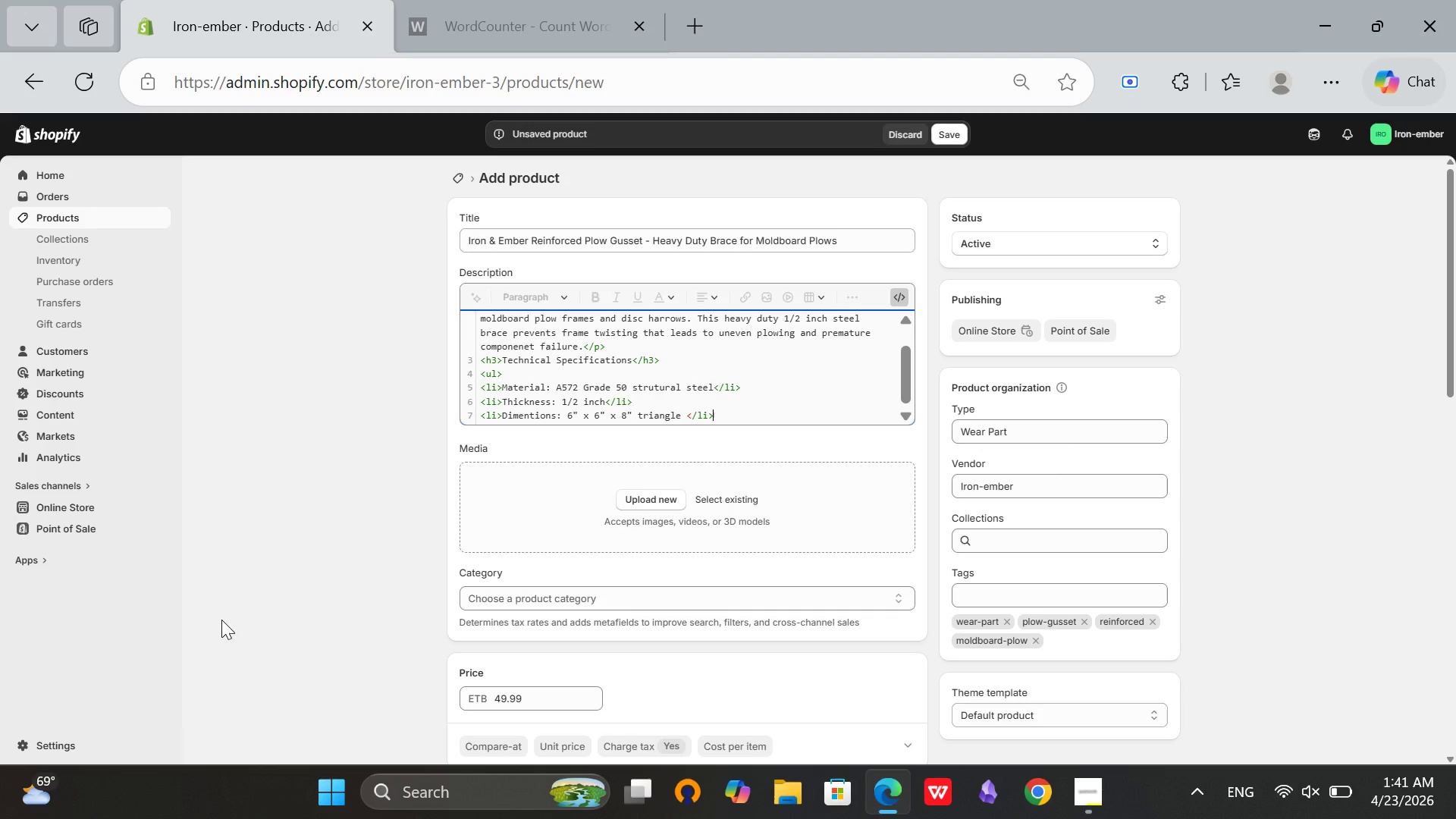 
key(Enter)
 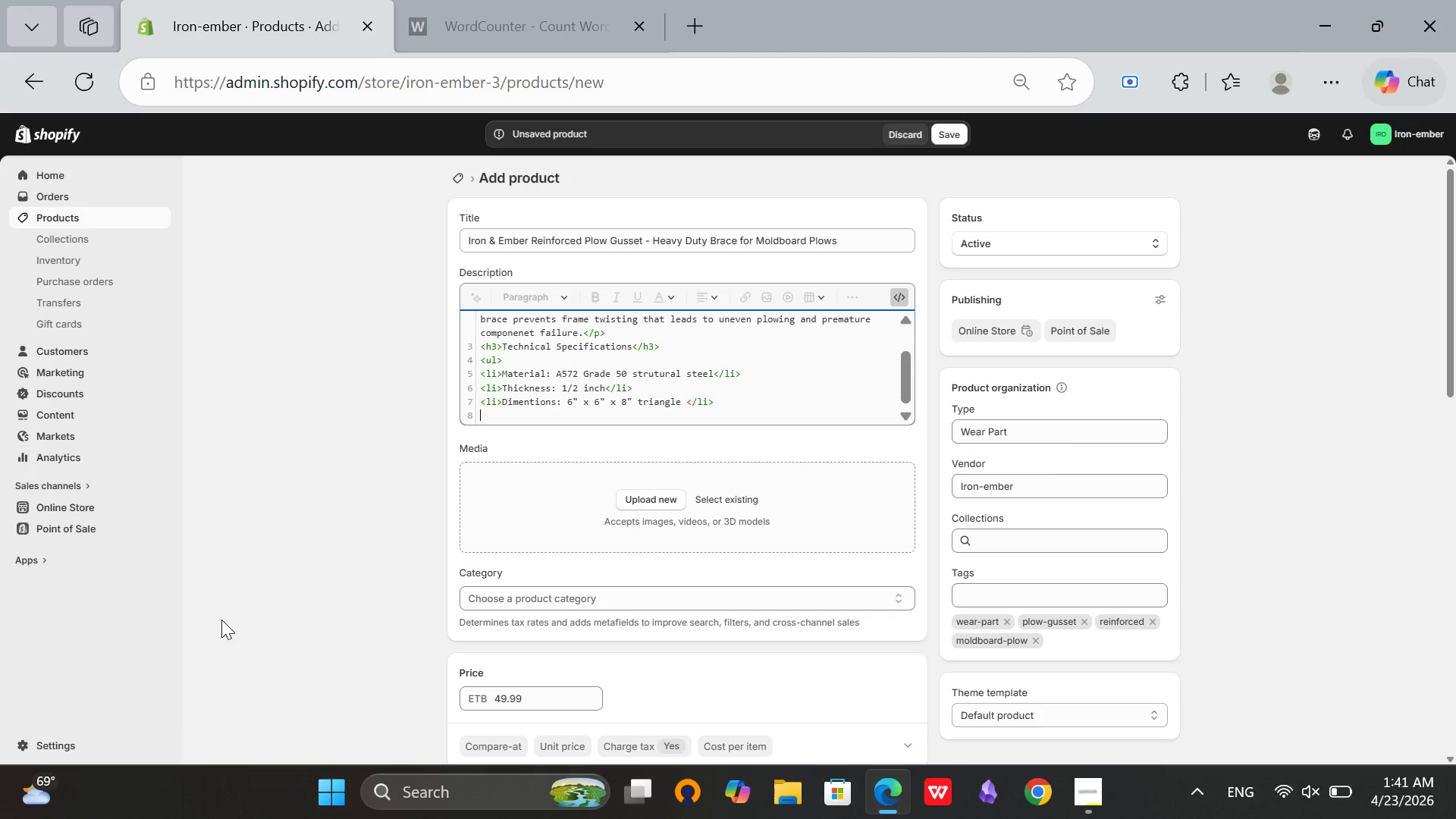 
type(<li>Welding Process: Stick or MIG recoo)
key(Backspace)
type(mmended</li>)
 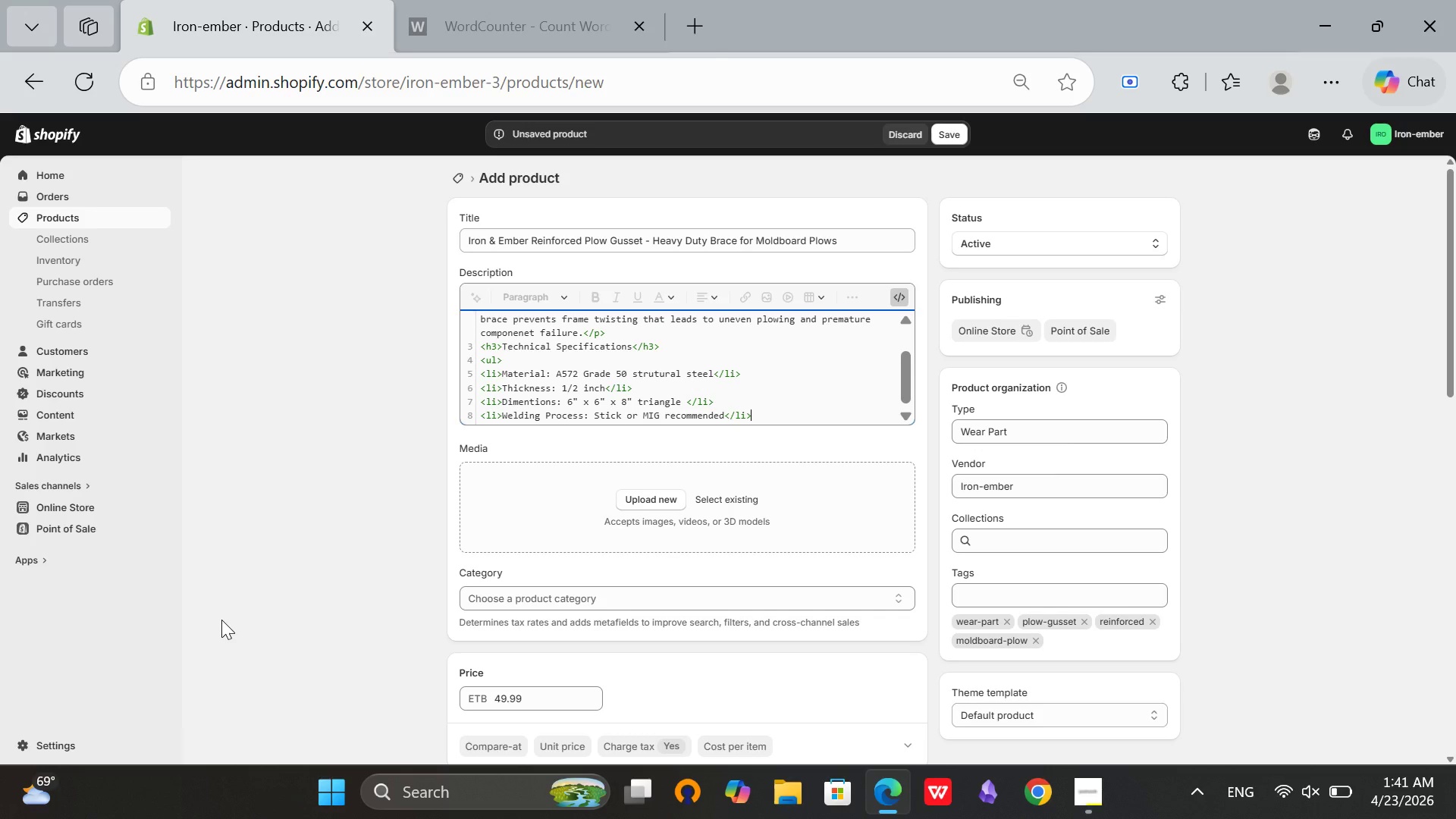 
hold_key(key=Enter, duration=0.34)
 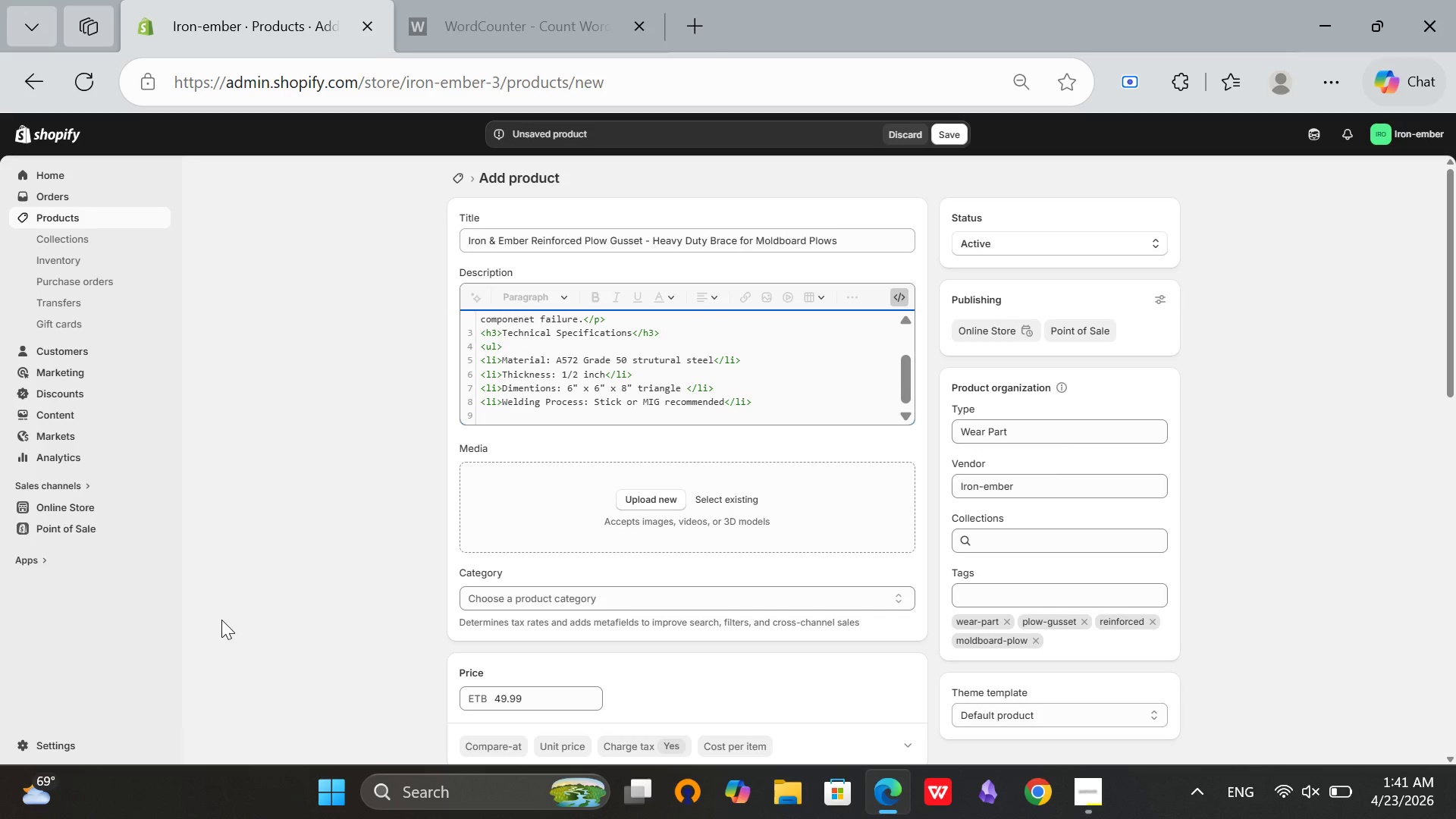 
type(<li>Finis)
 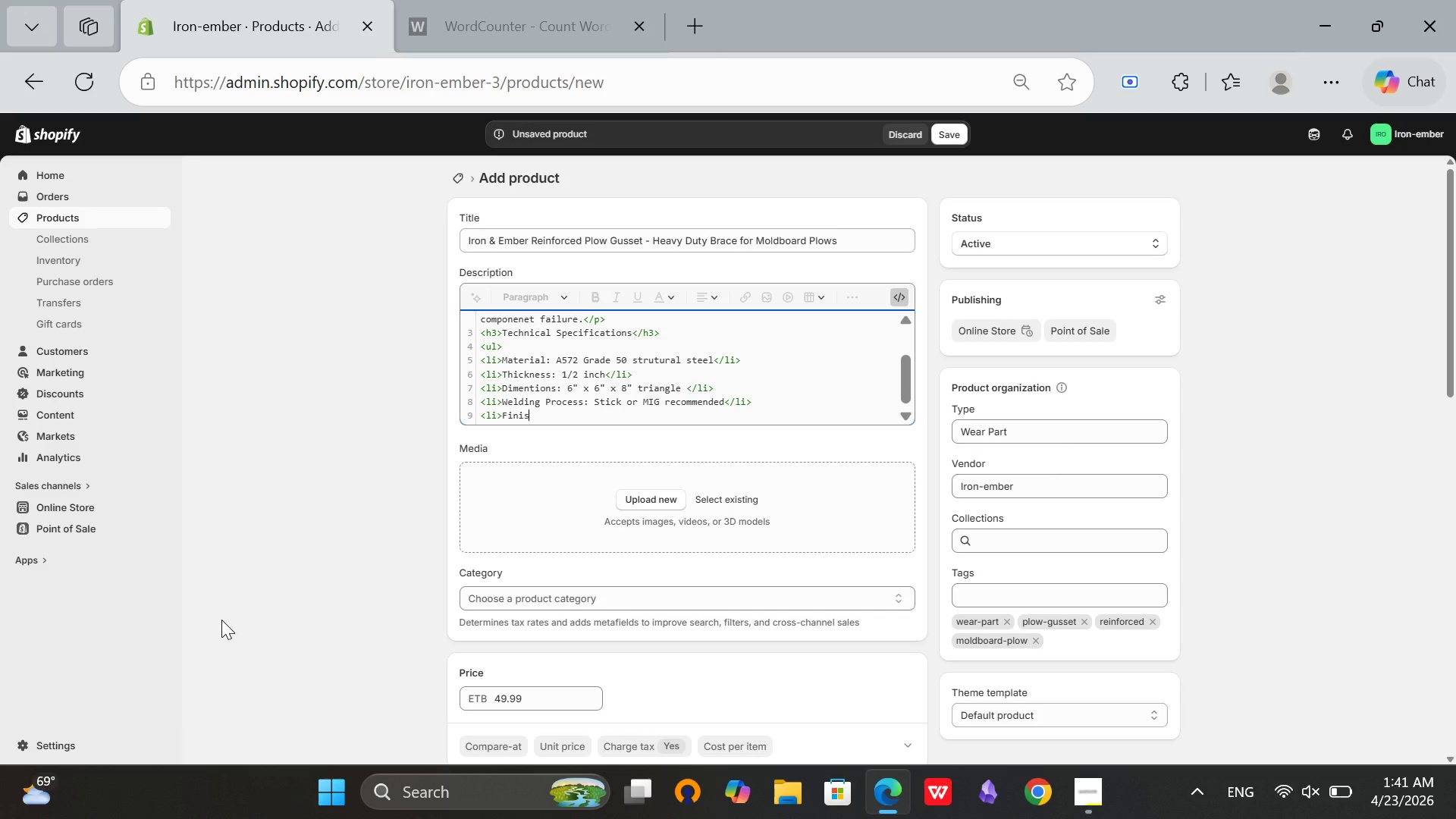 
key(H)
 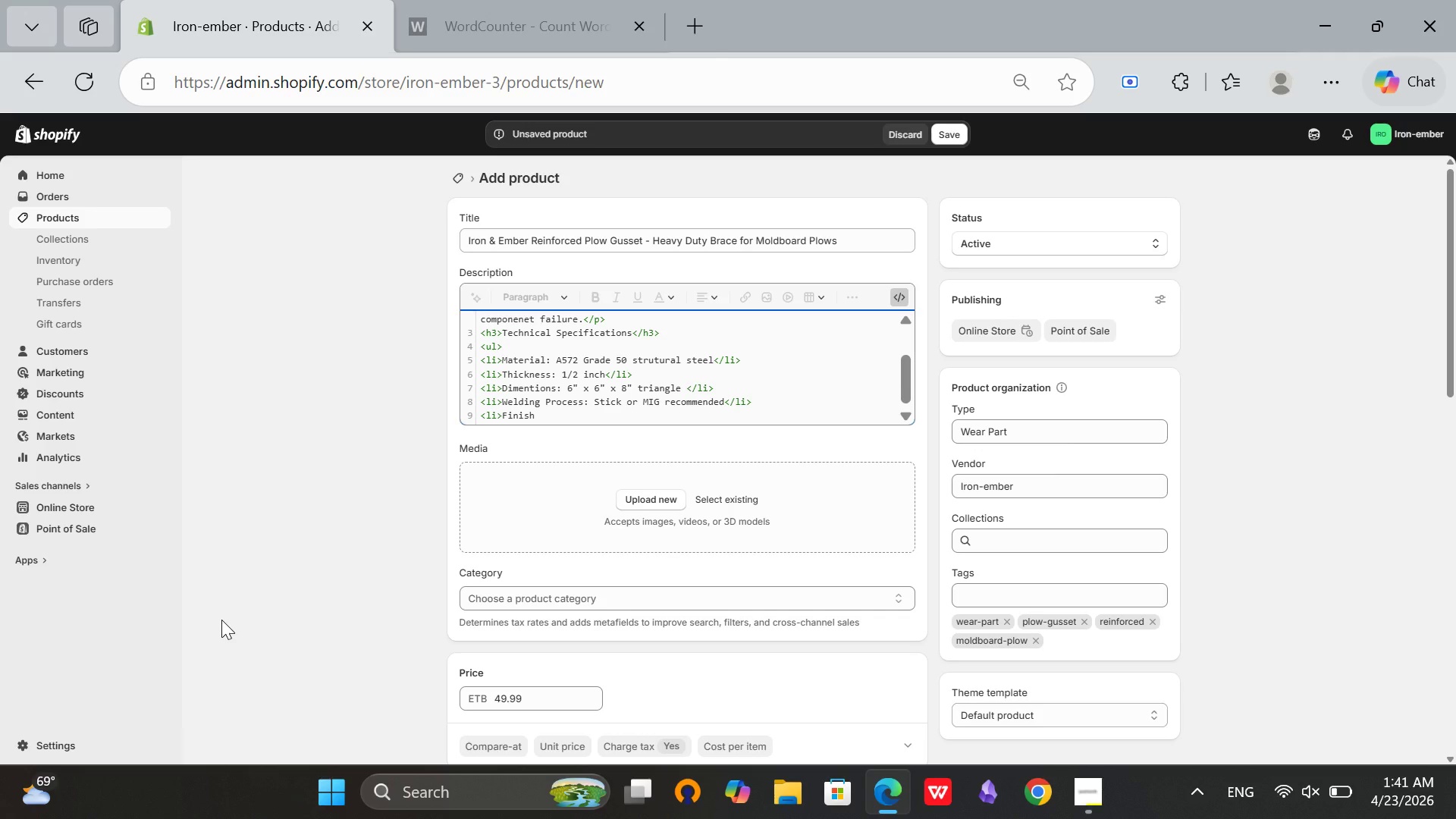 
wait(8.59)
 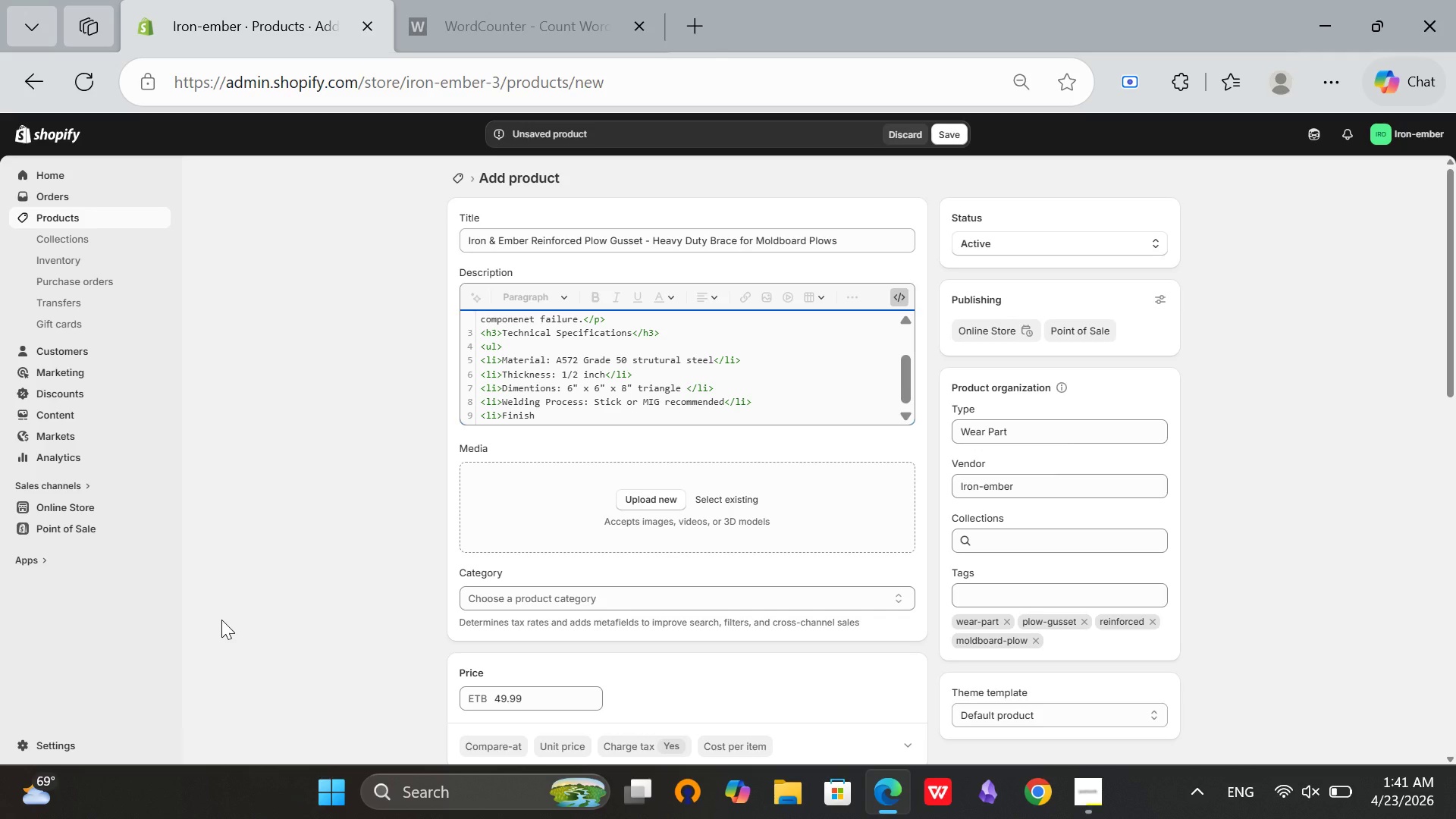 
type( )
key(Backspace)
type(: Raw steel 9ready for welding)
 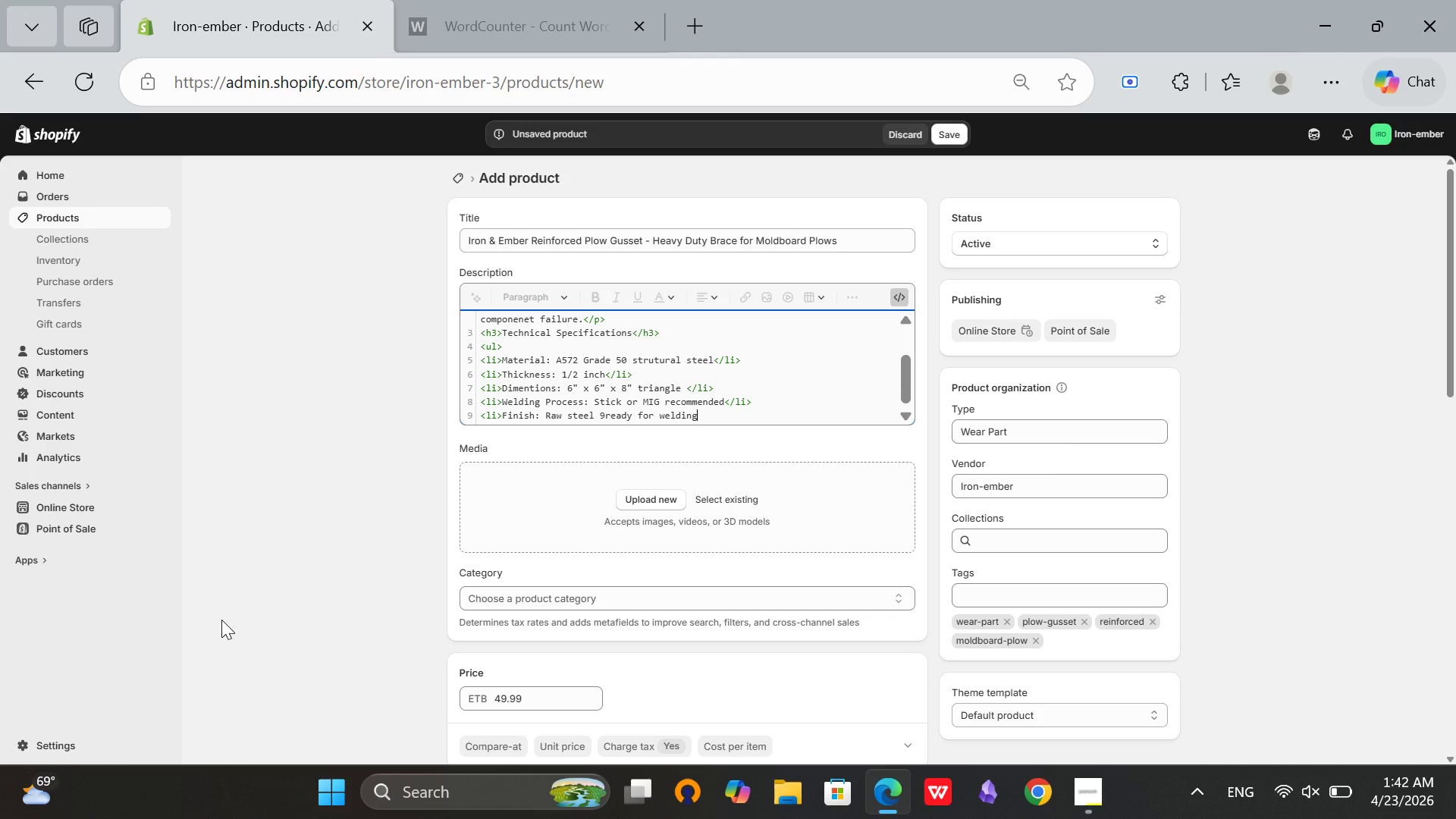 
left_click([221, 620])
 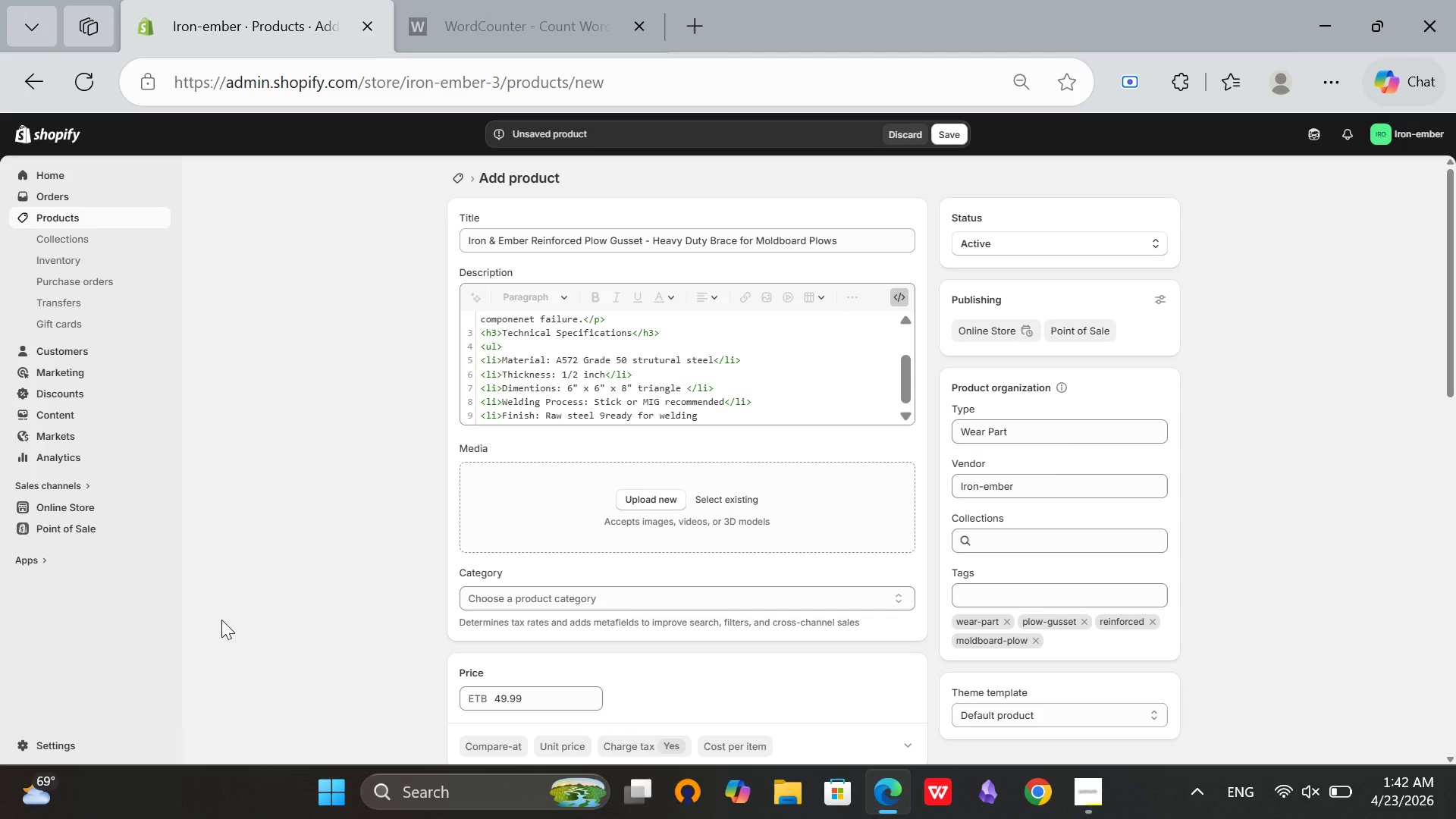 
type()</li)
 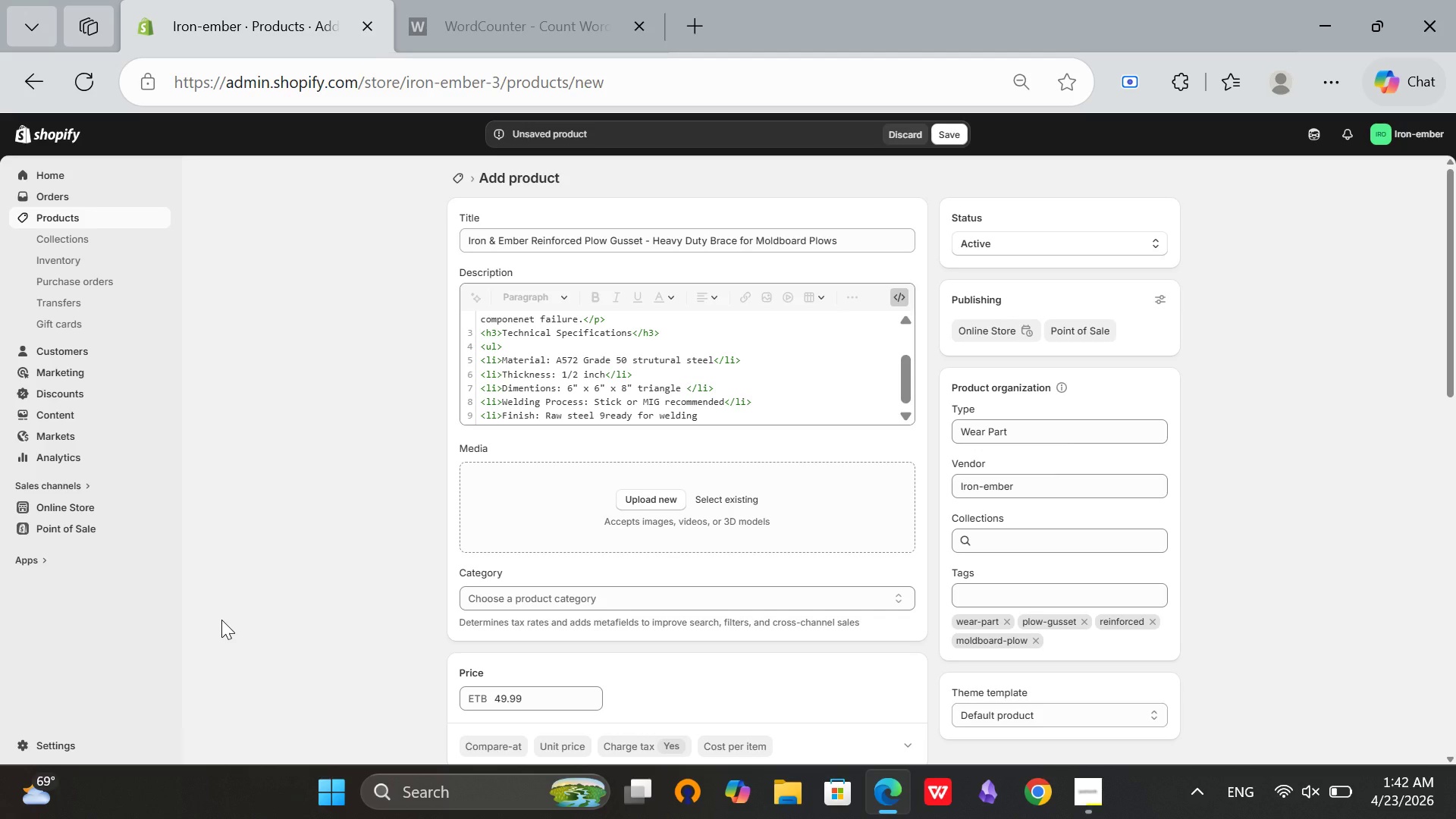 
left_click([714, 416])
 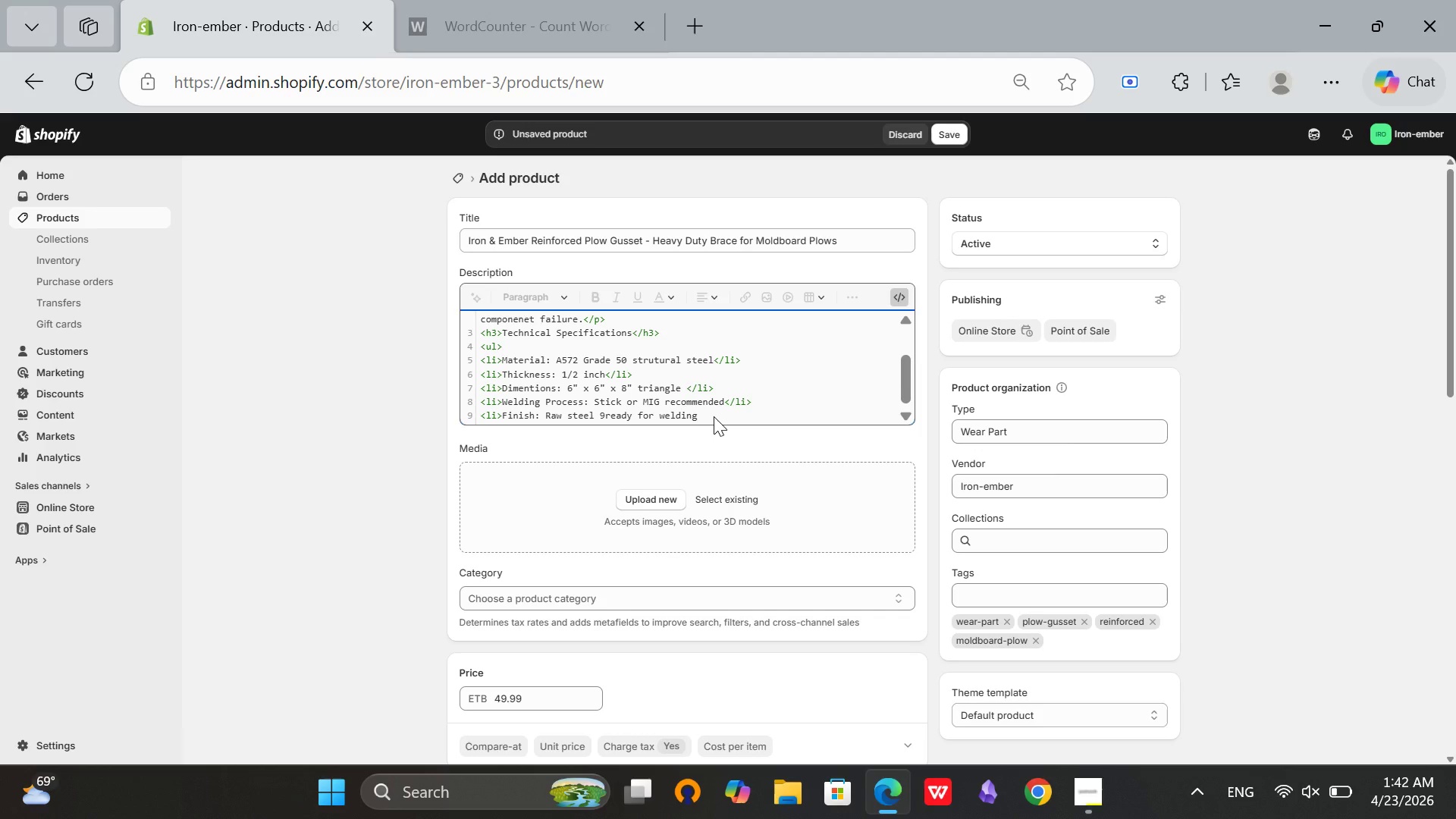 
wait(7.56)
 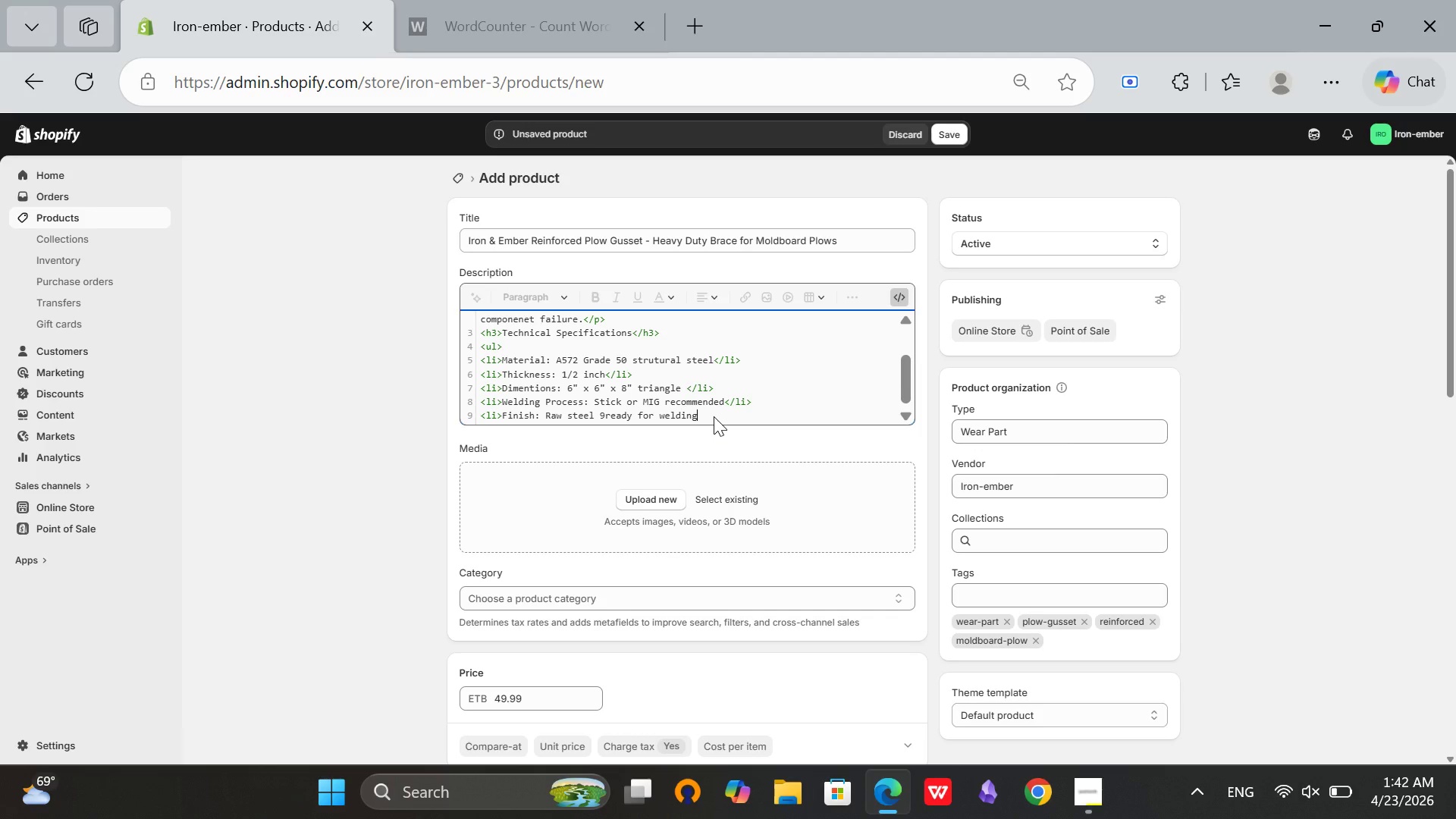 
type( <li)
 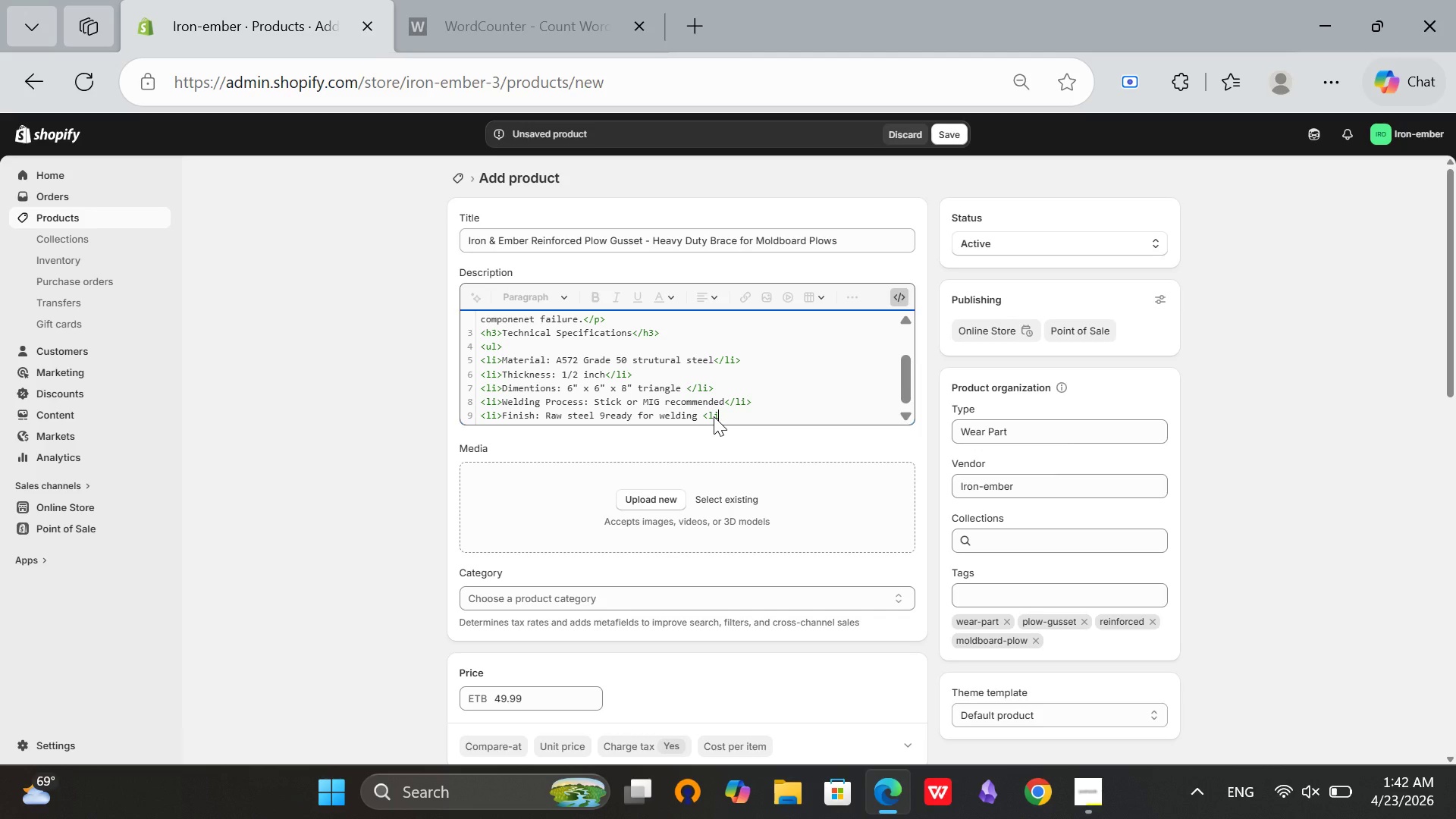 
key(ArrowLeft)
 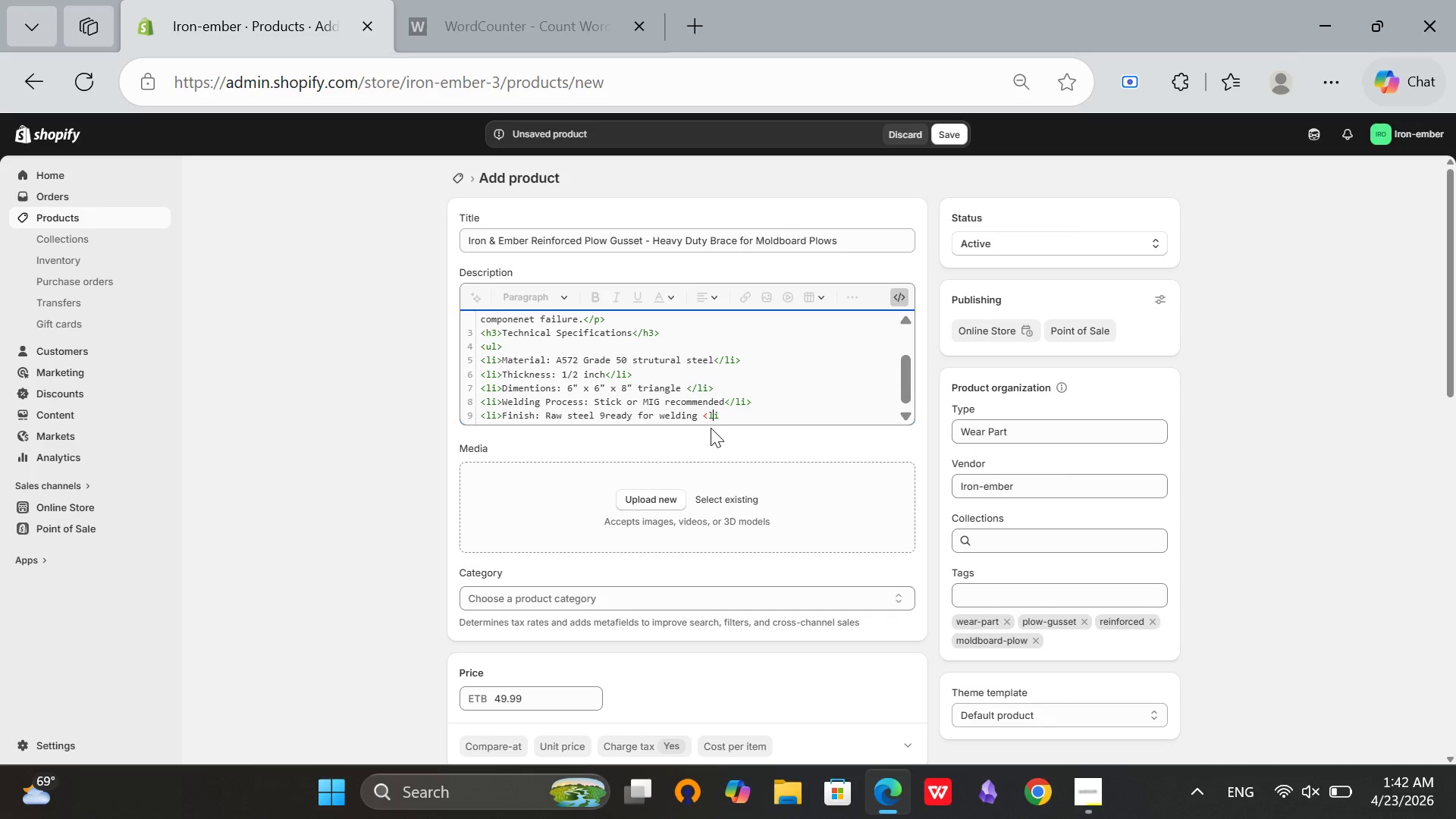 
key(ArrowLeft)
 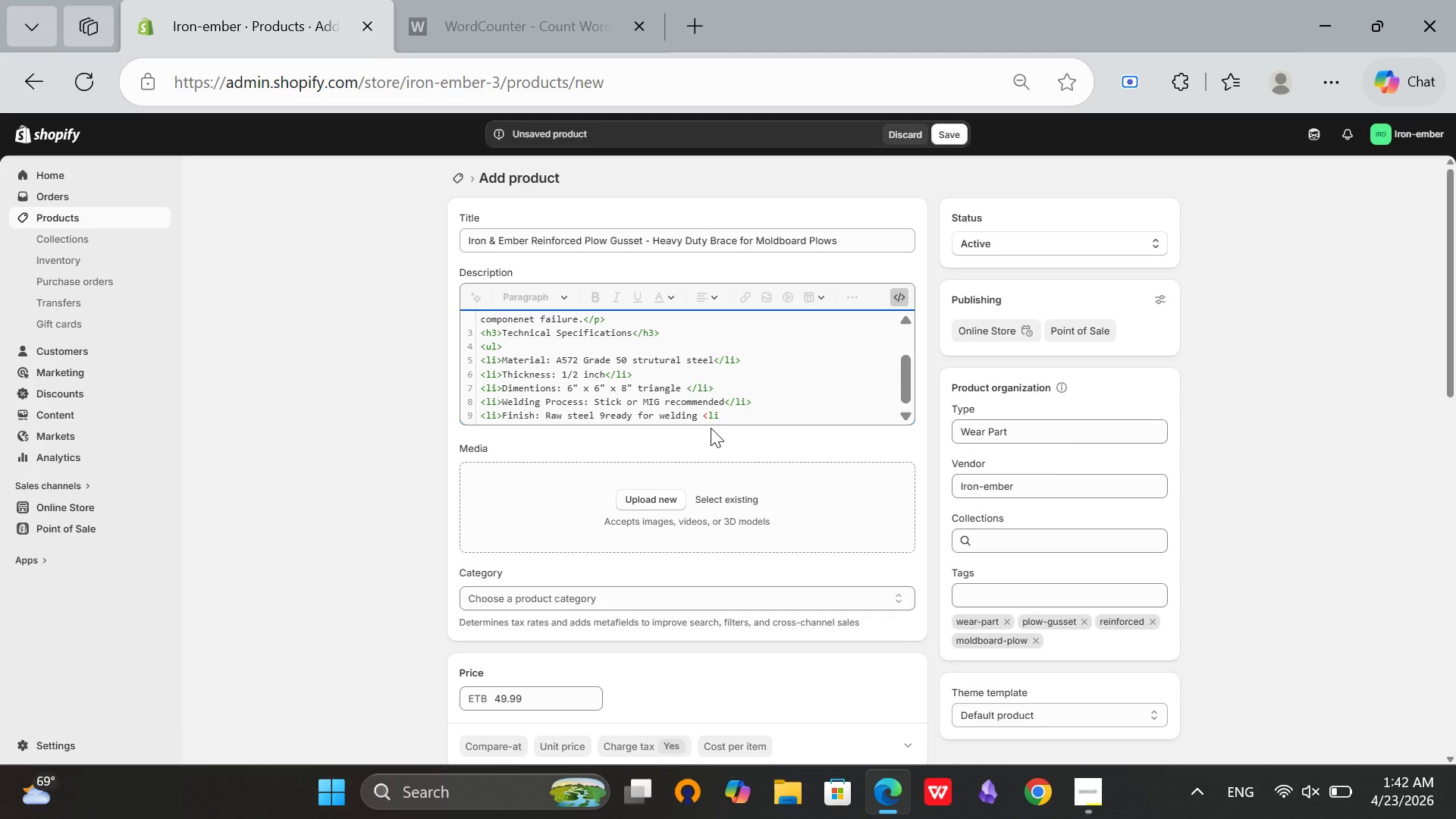 
key(Slash)
 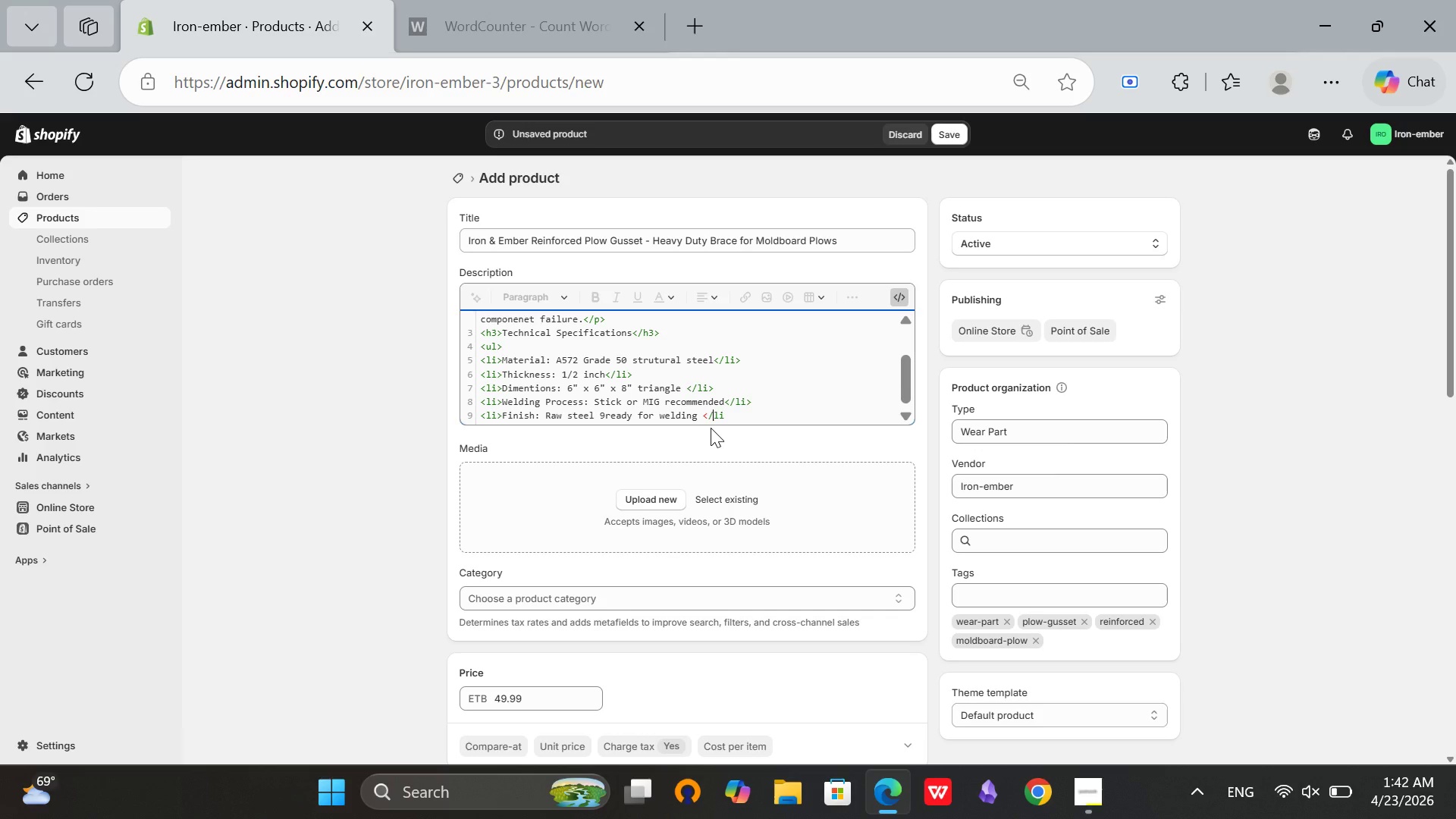 
key(ArrowRight)
 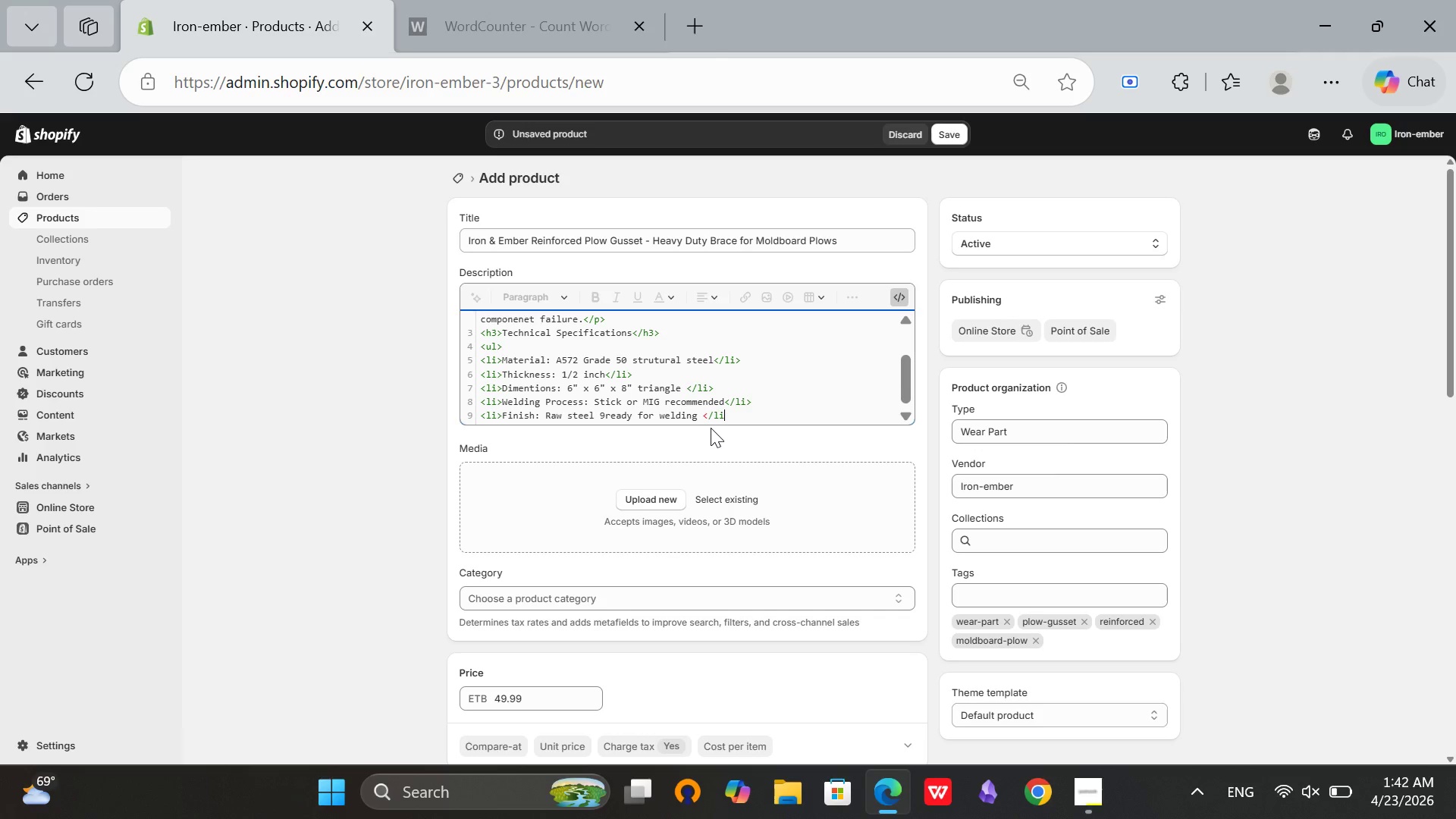 
key(ArrowRight)
 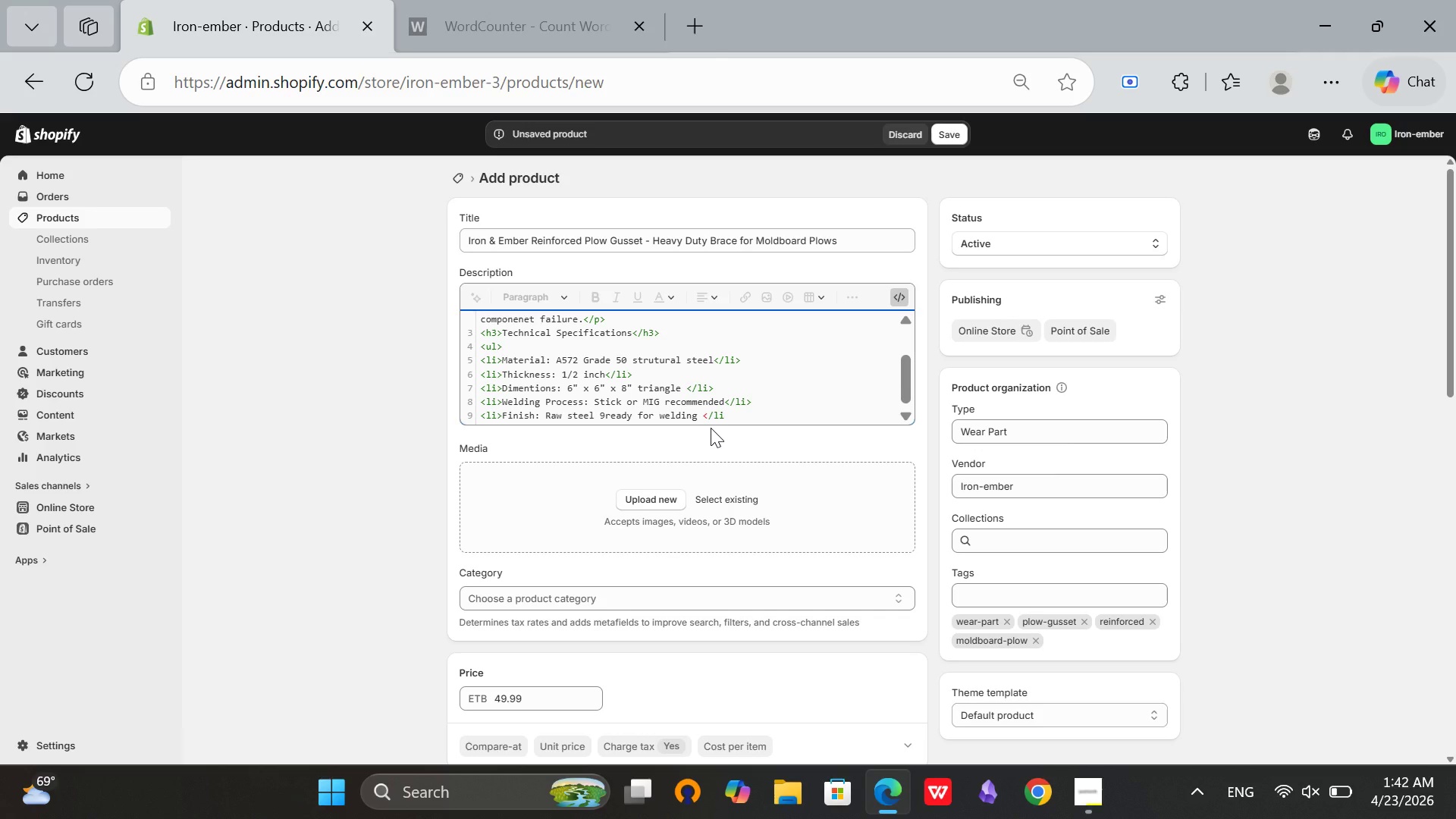 
key(Shift+Period)
 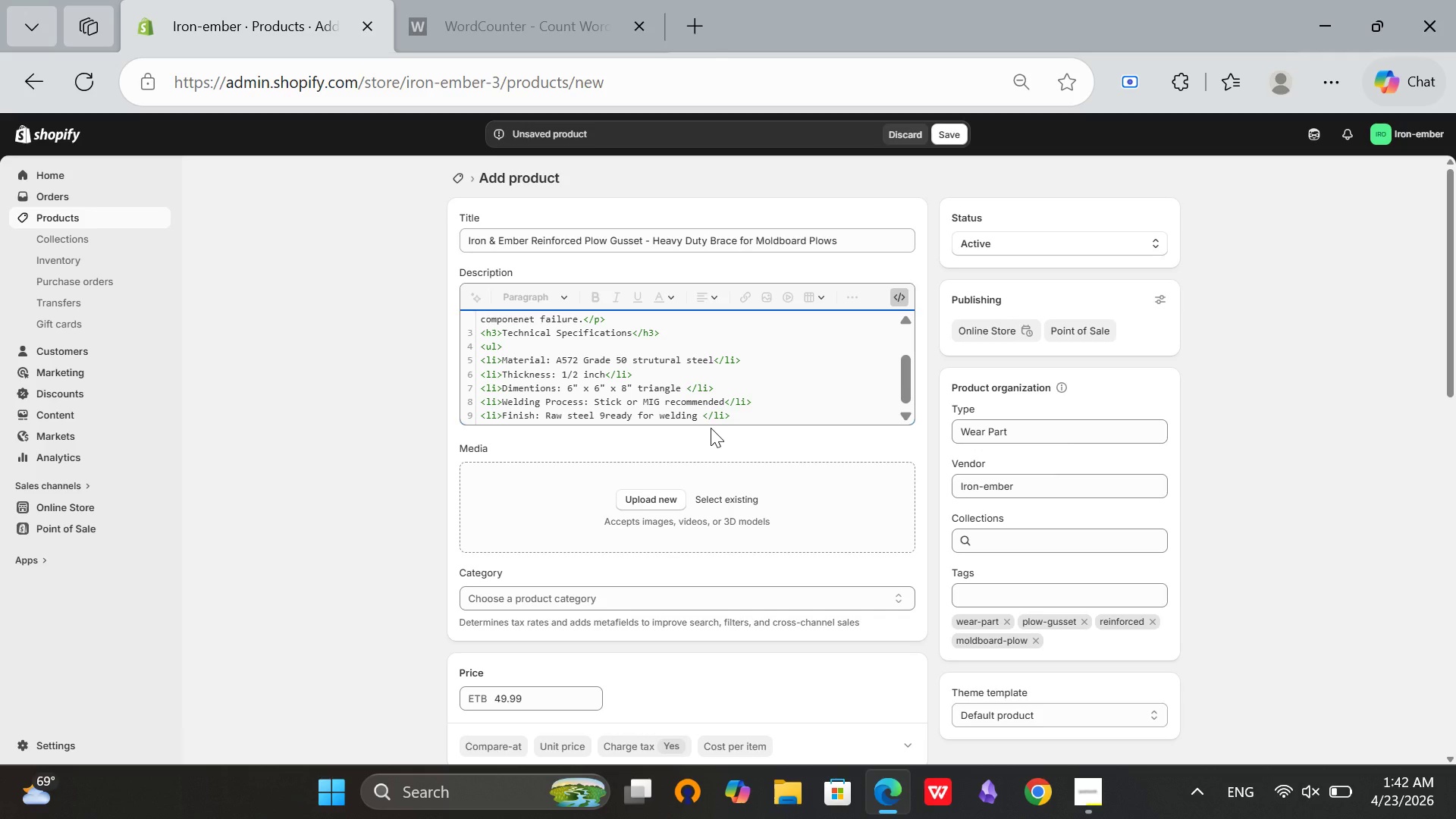 
key(Enter)
 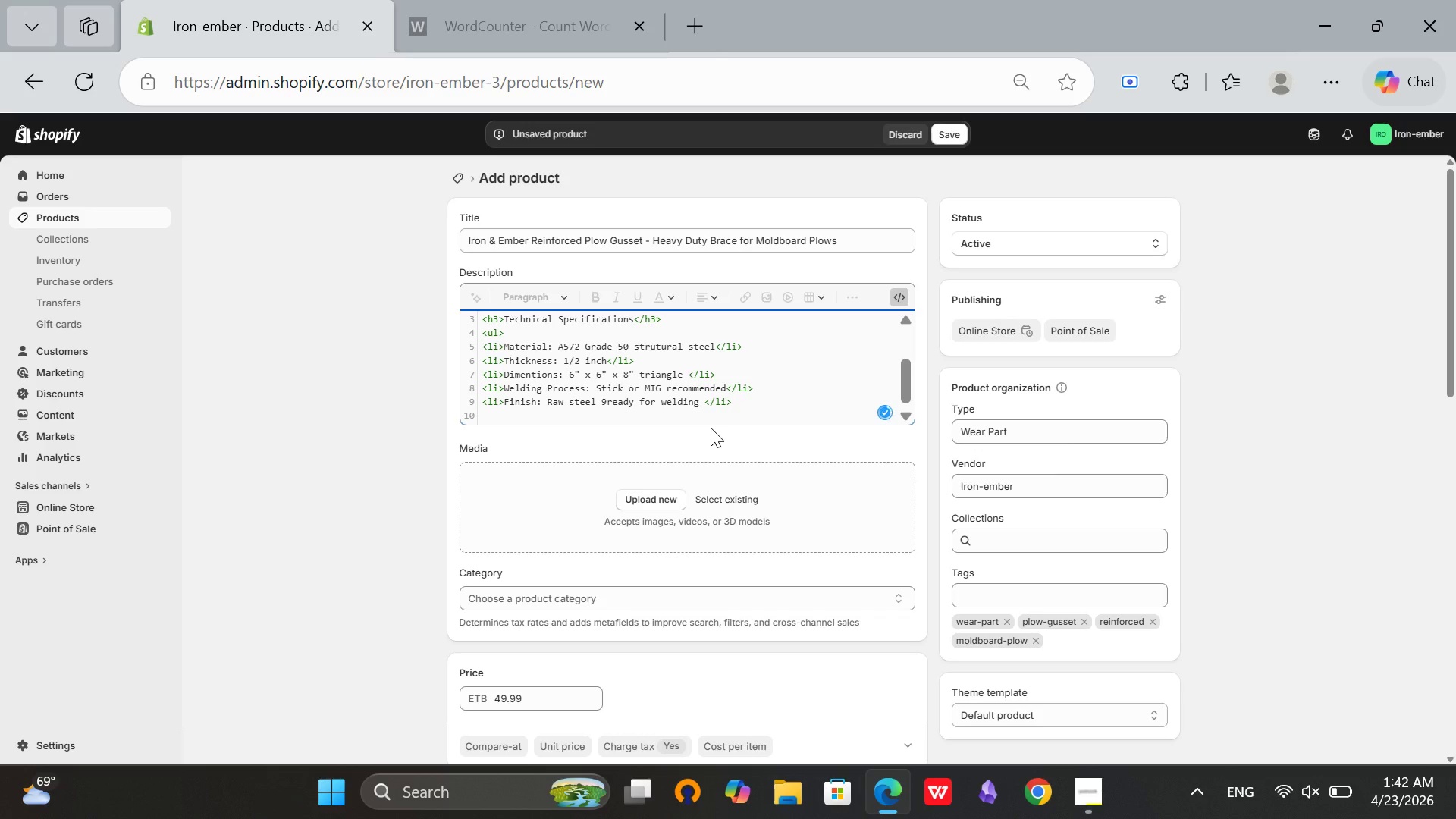 
wait(5.31)
 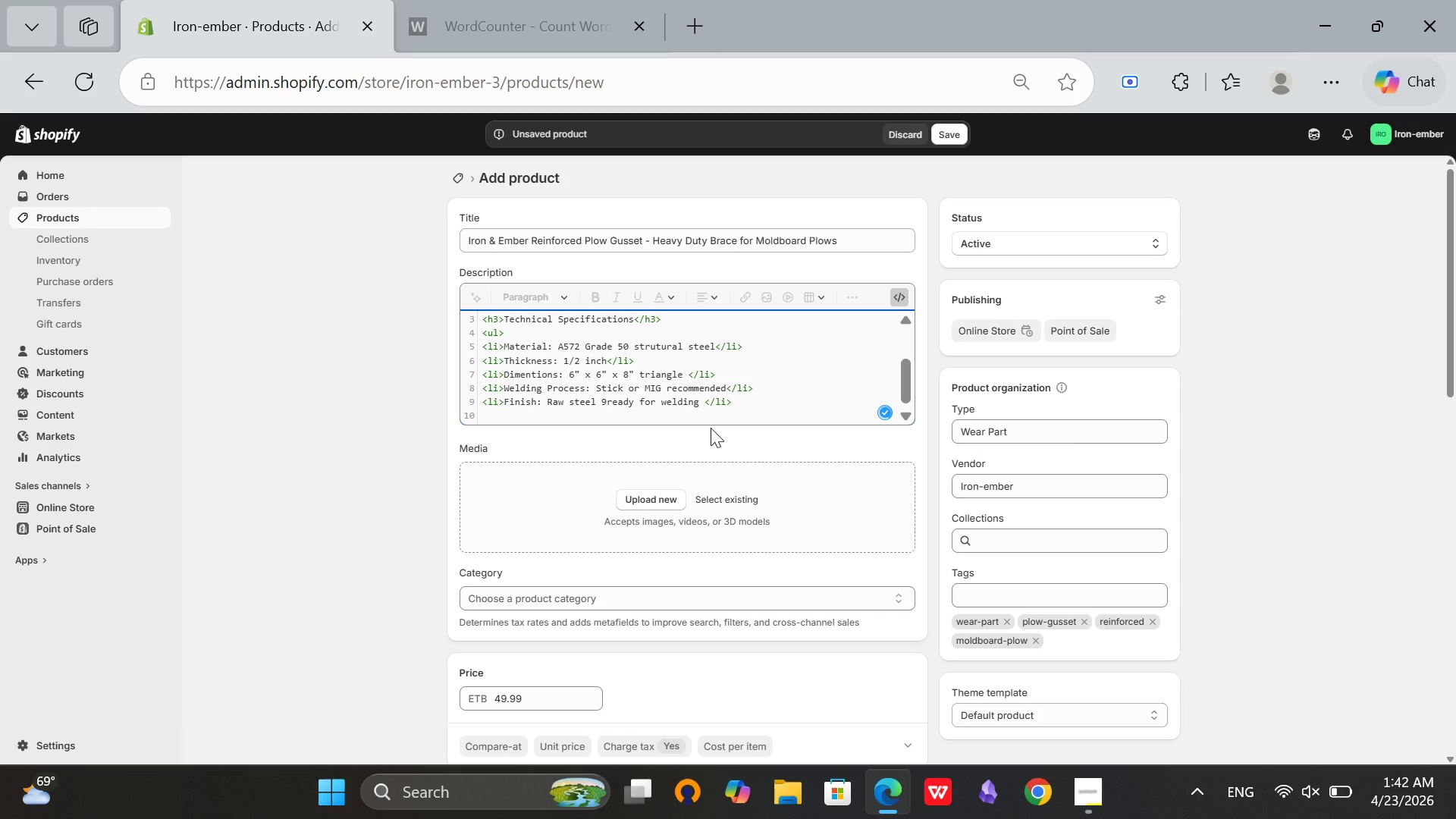 
key(Shift+Comma)
 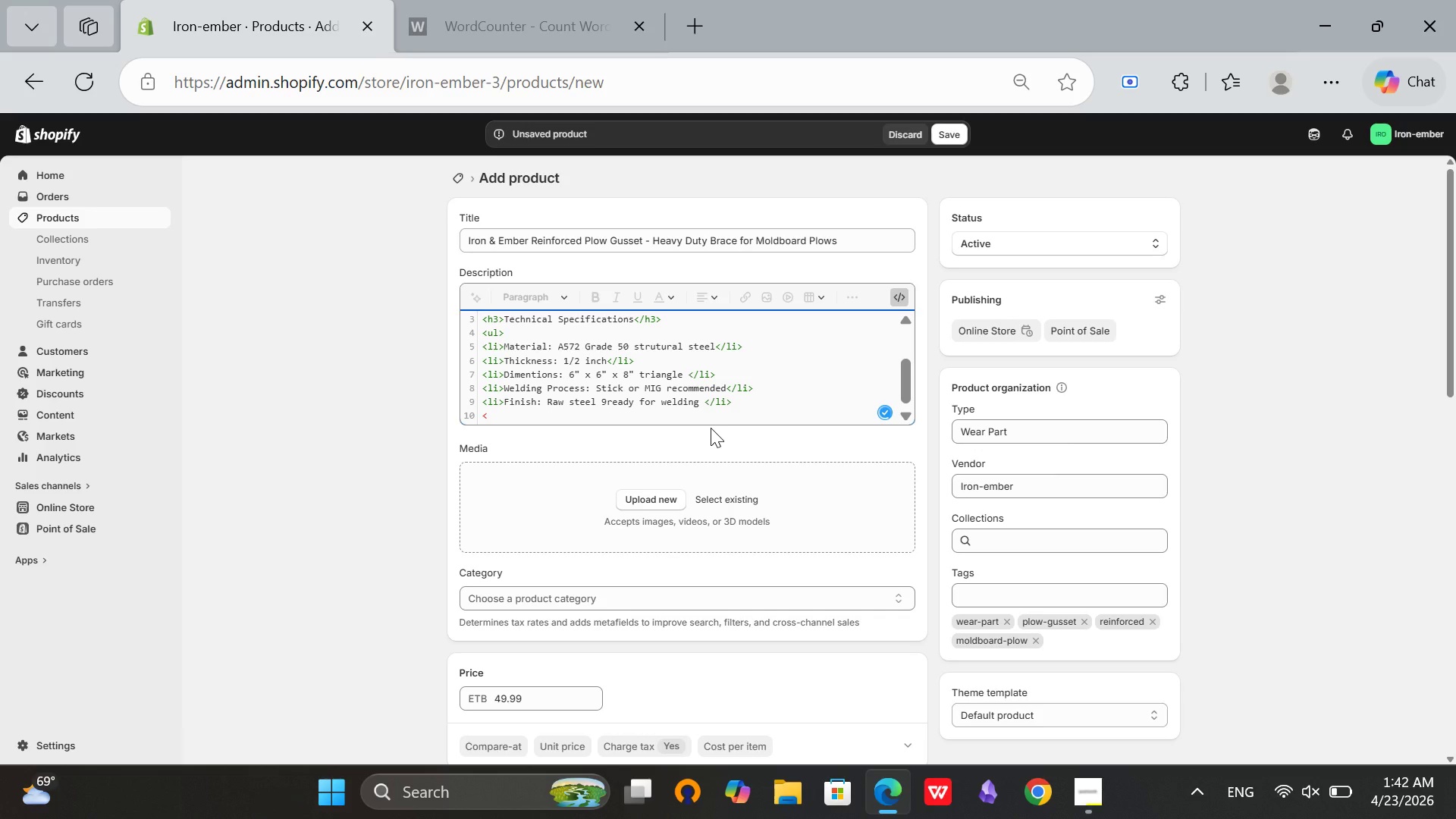 
wait(10.05)
 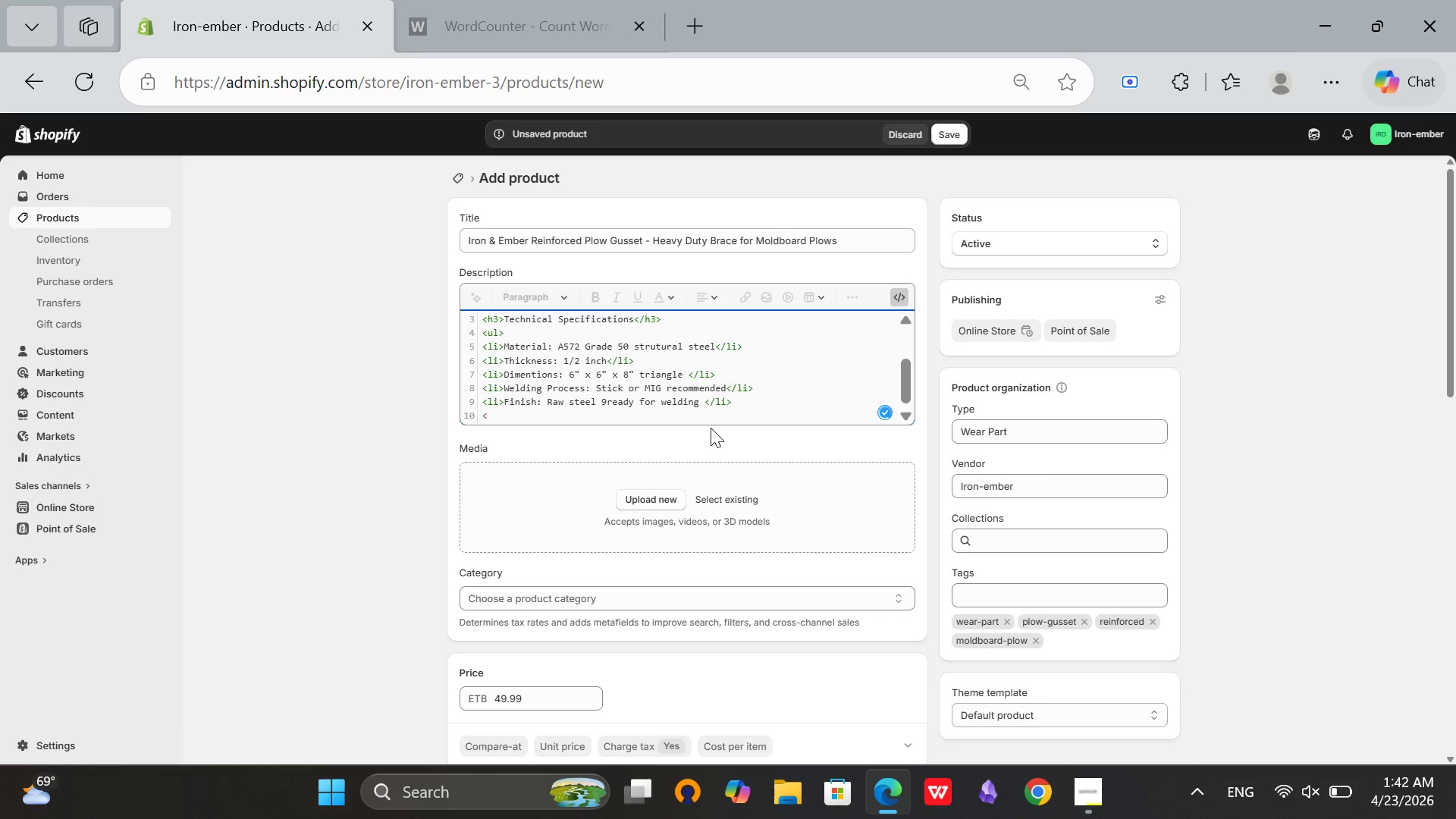 
type(li>Weight: 9)
key(Backspace)
type(8.5 lbs ,)
key(Backspace)
type(</li>)
 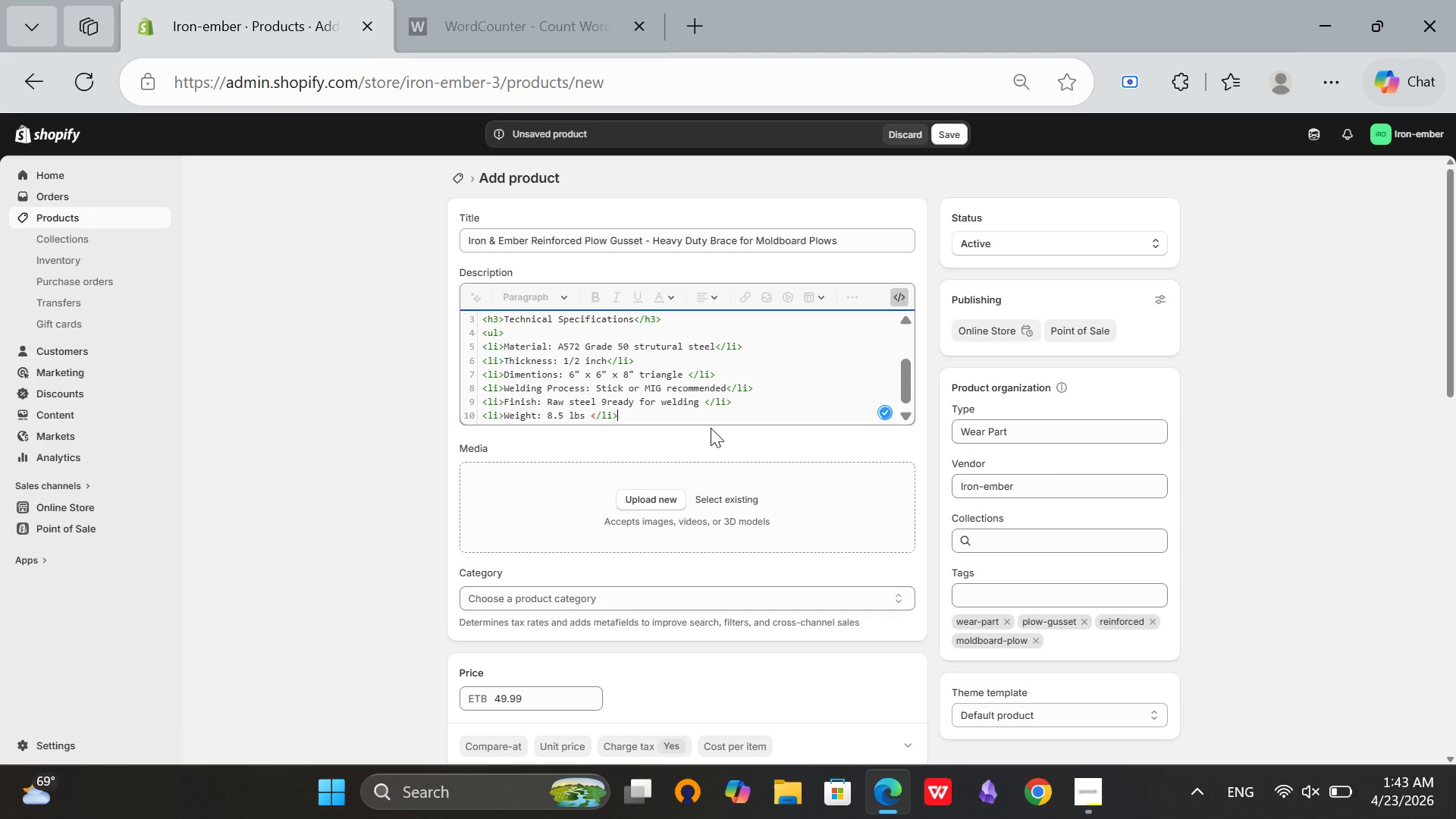 
hold_key(key=Enter, duration=0.36)
 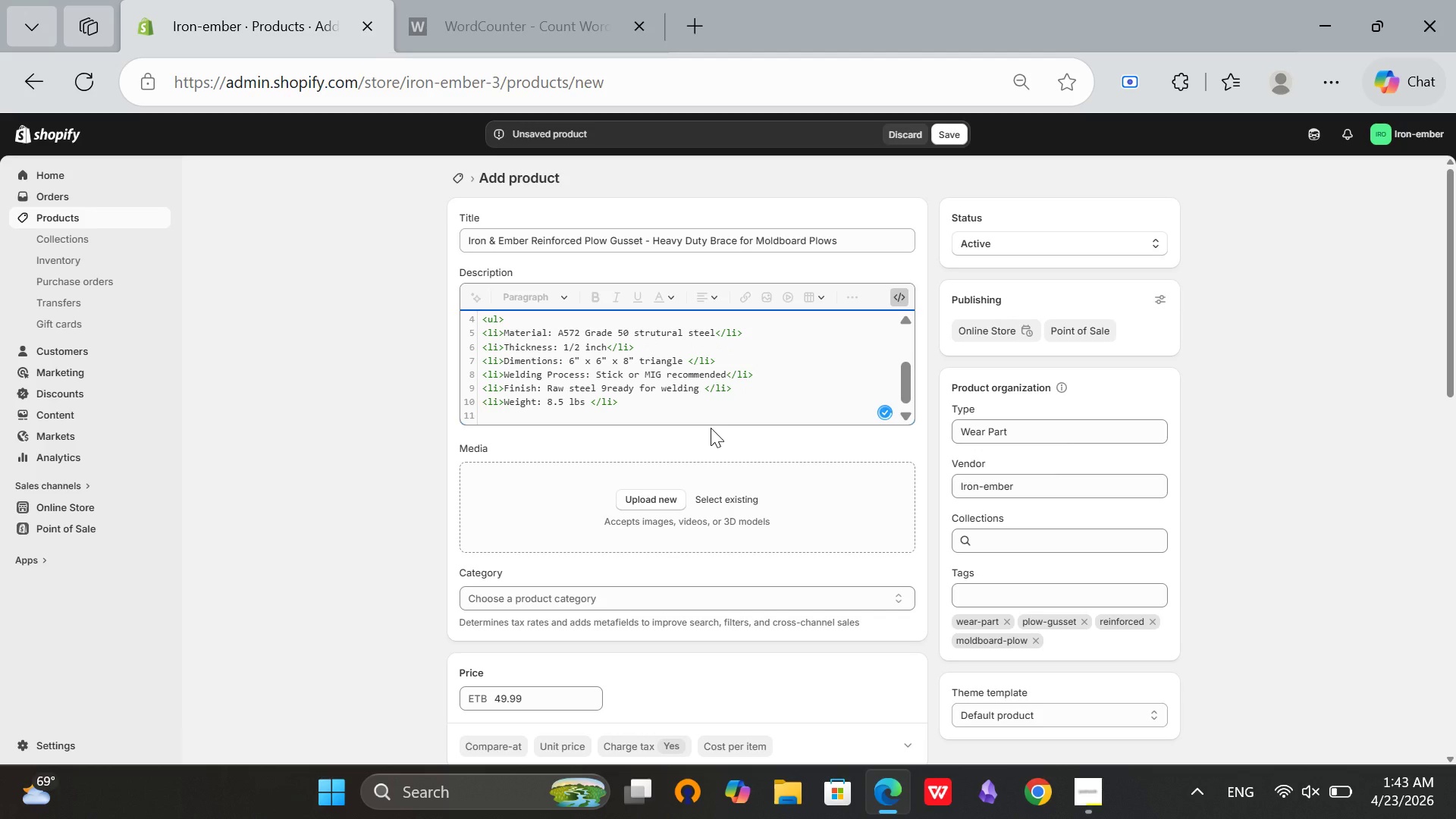 
type(</ul>)
 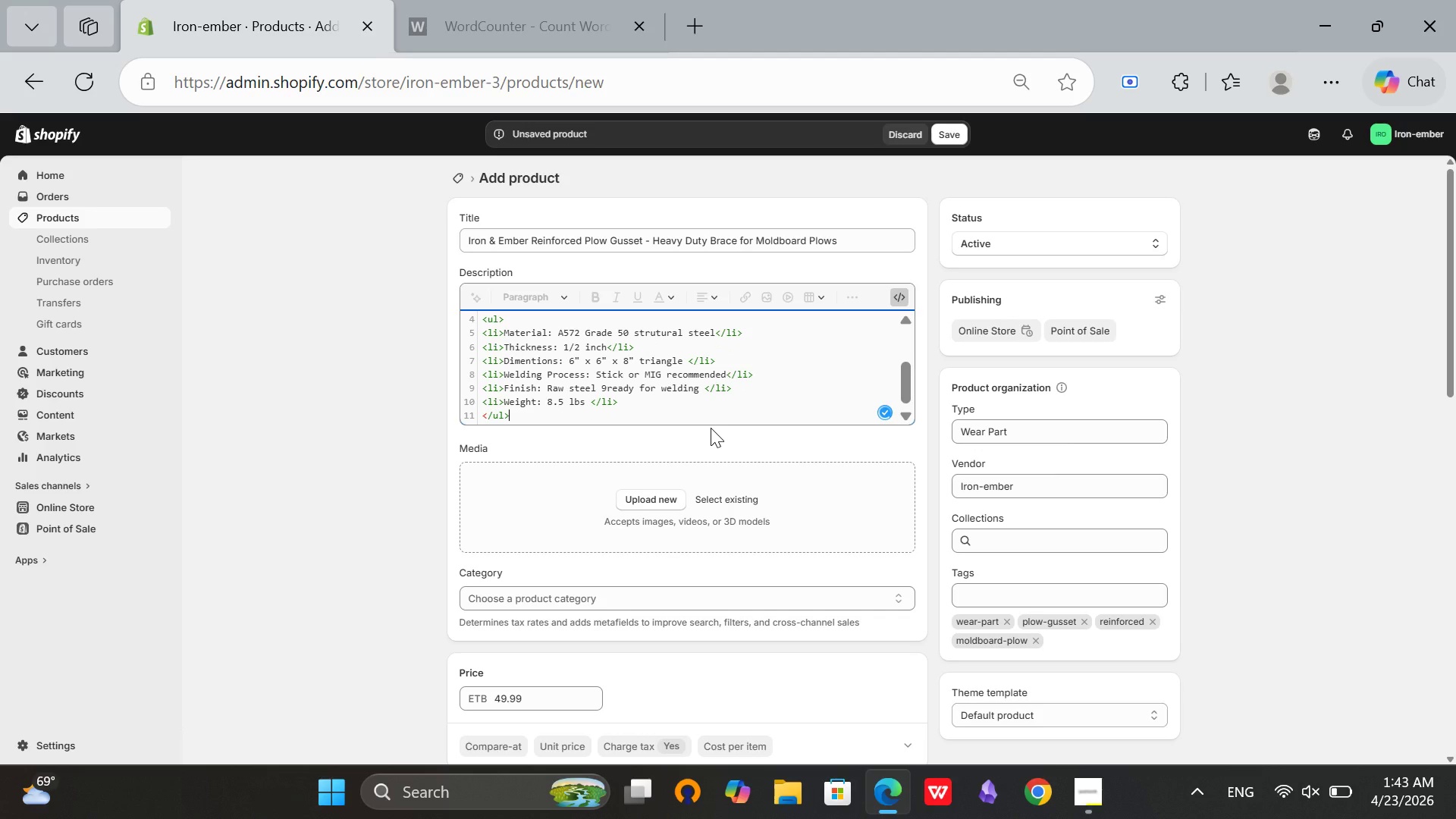 
key(Enter)
 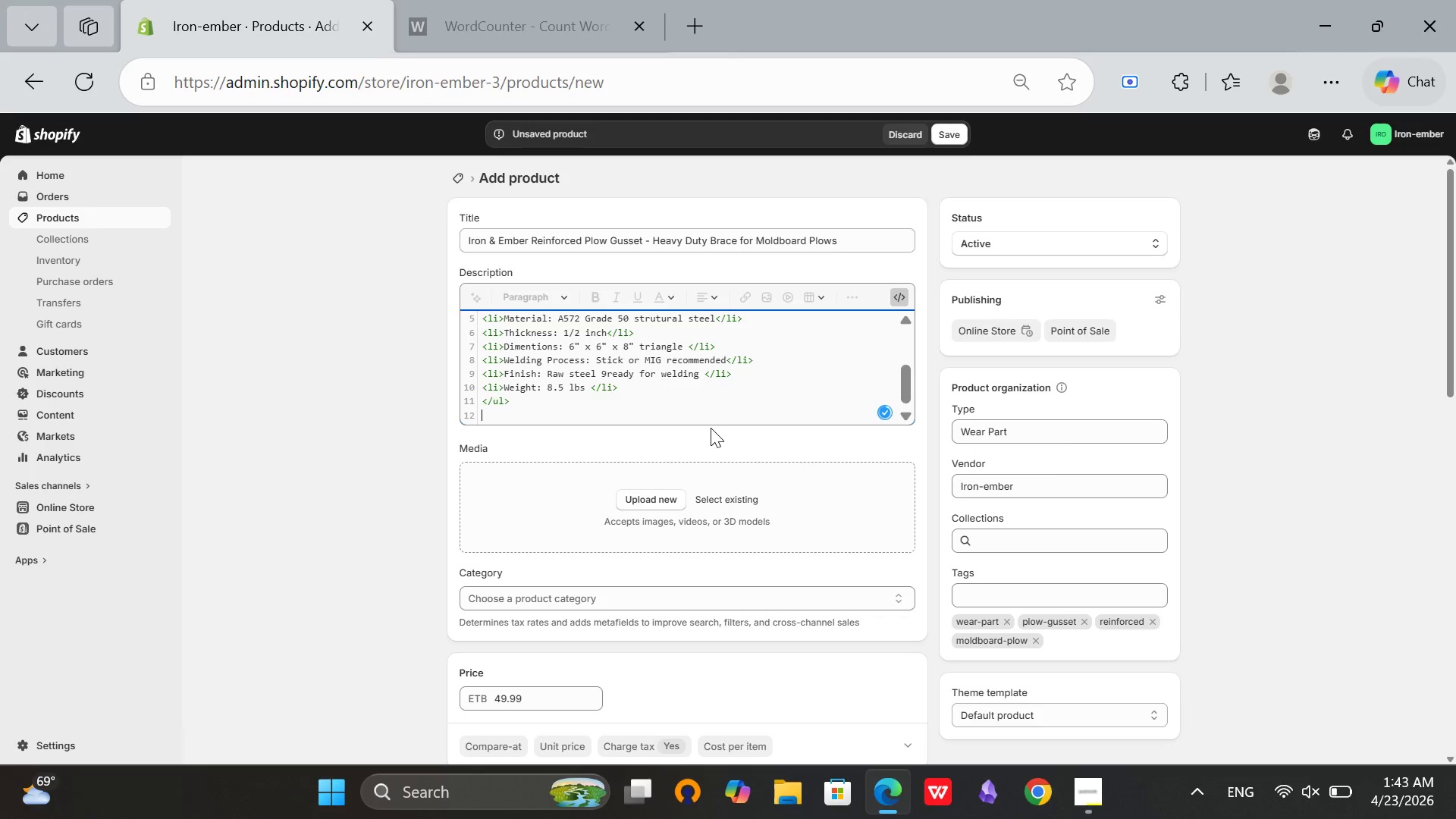 
key(Enter)
 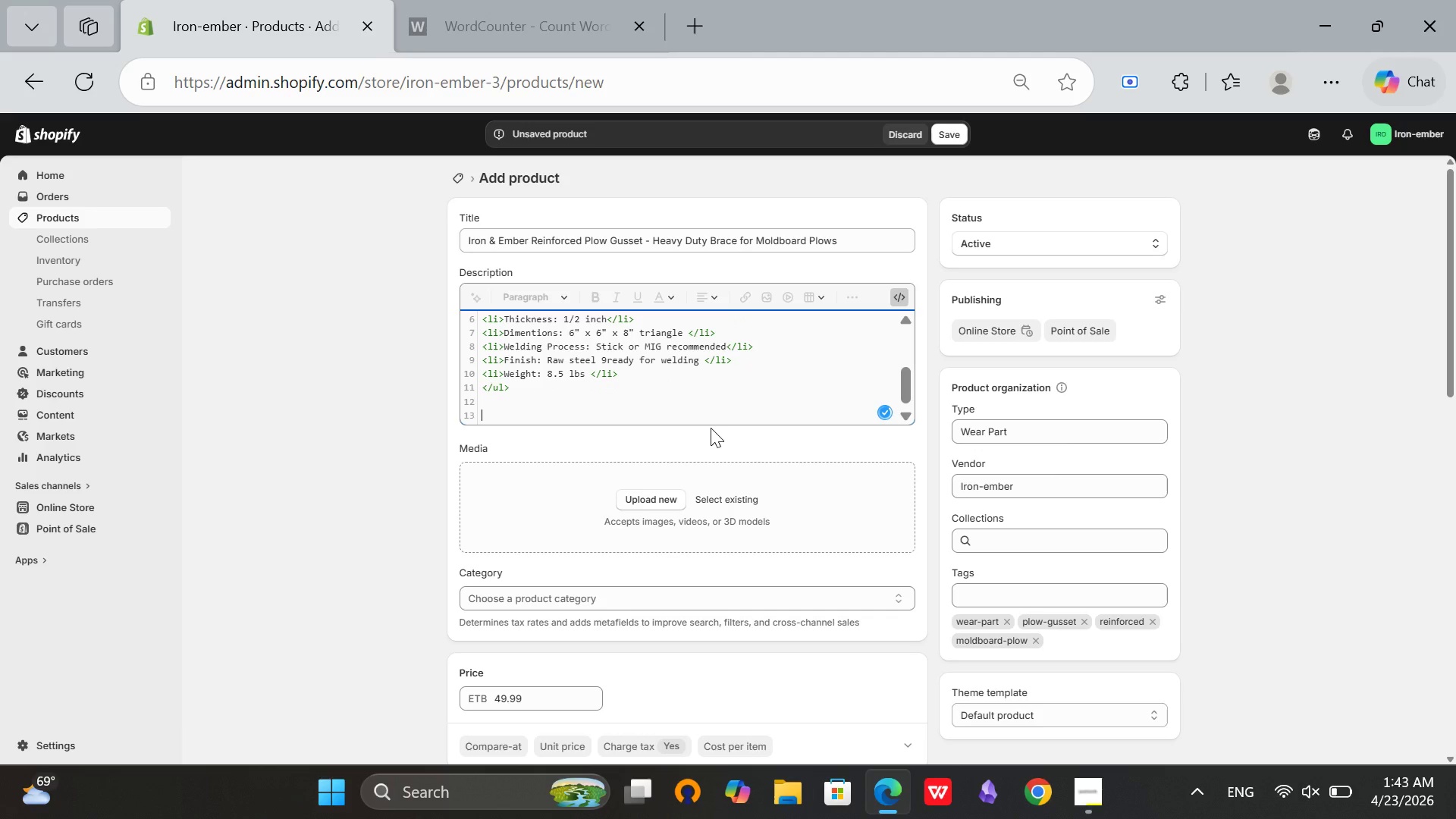 
type(<h3>)
 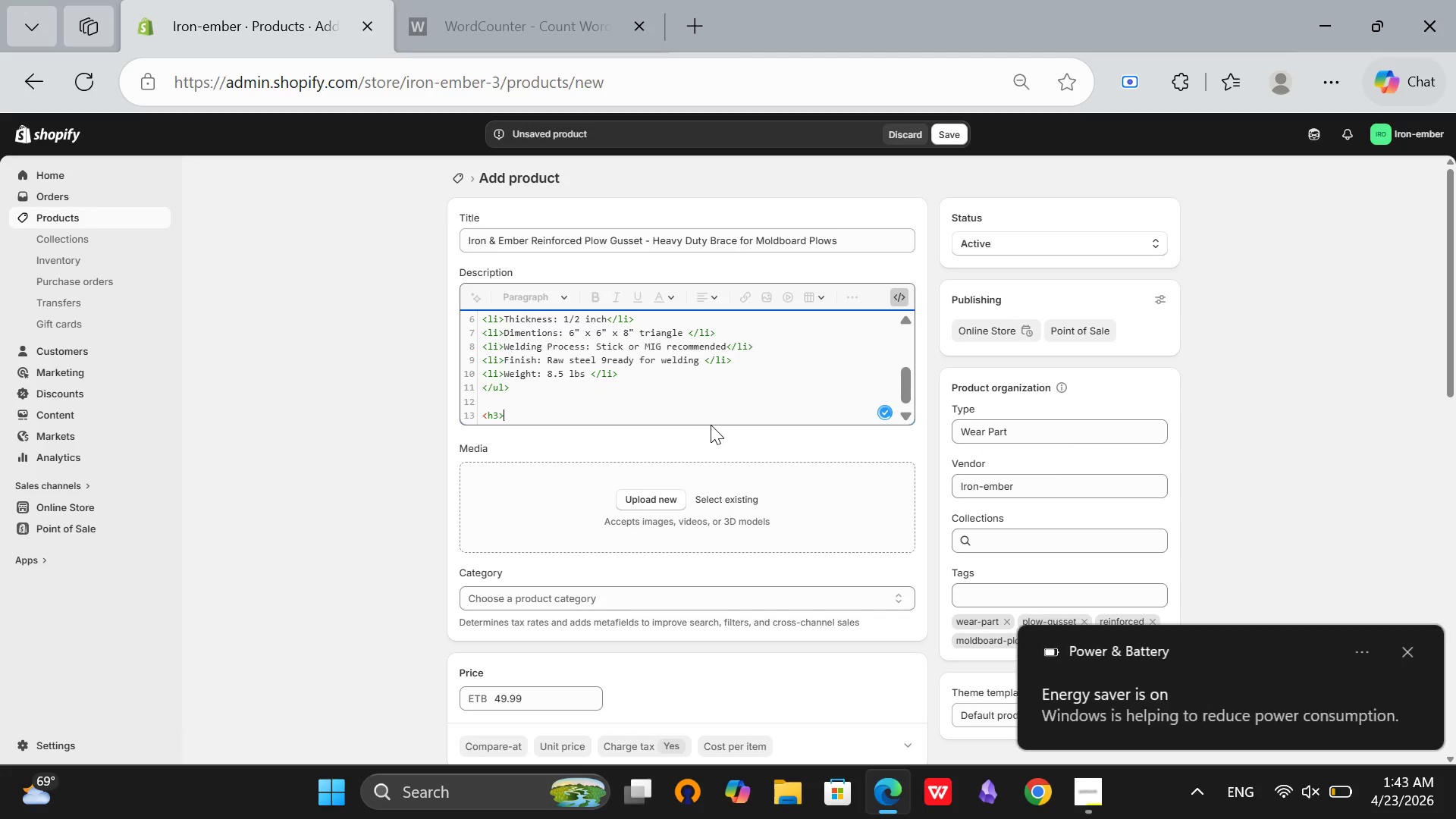 
wait(34.14)
 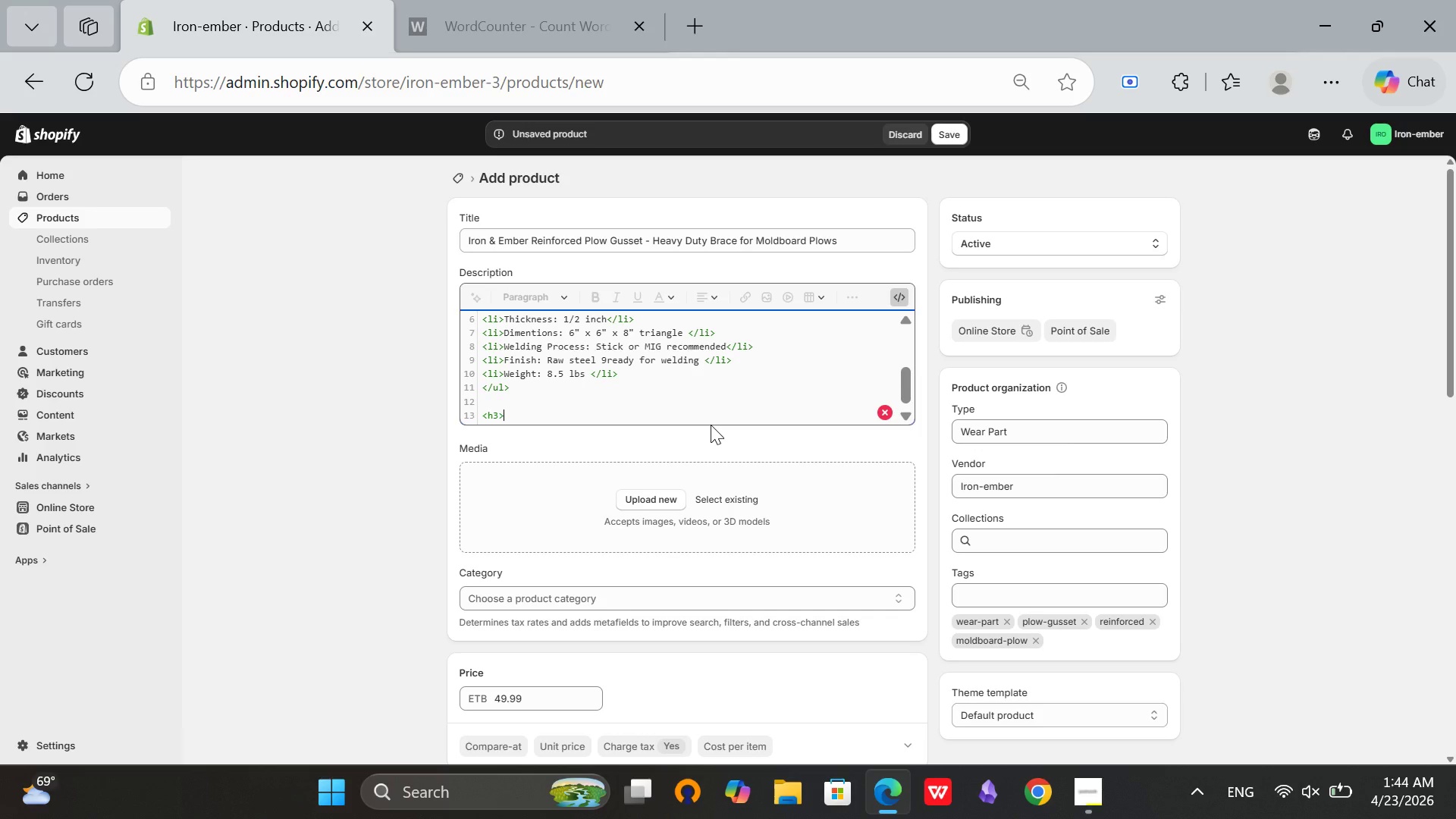 
type(Why Choose Thi )
key(Backspace)
key(Backspace)
type(s)
 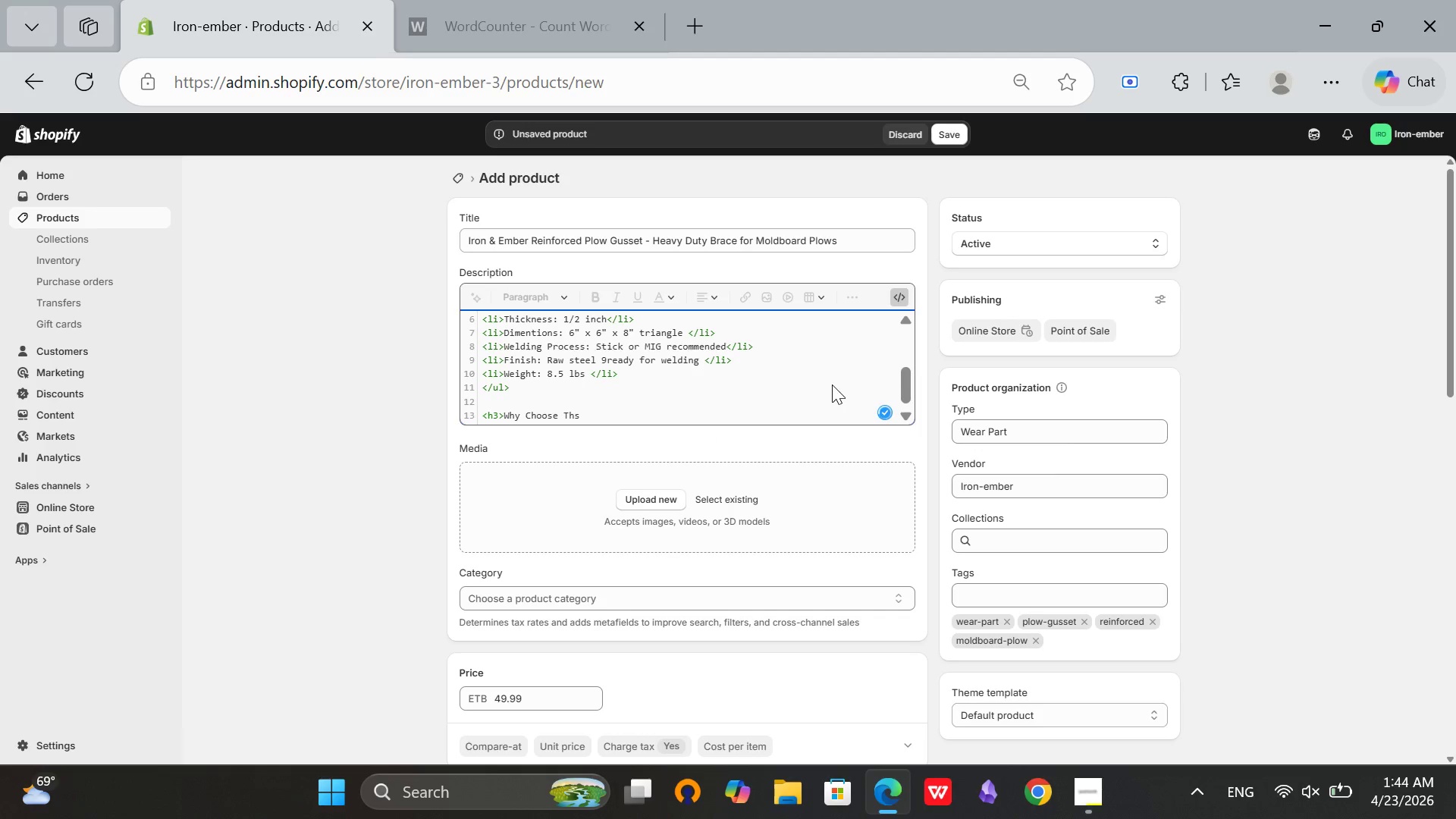 
key(Backspace)
type(is)
 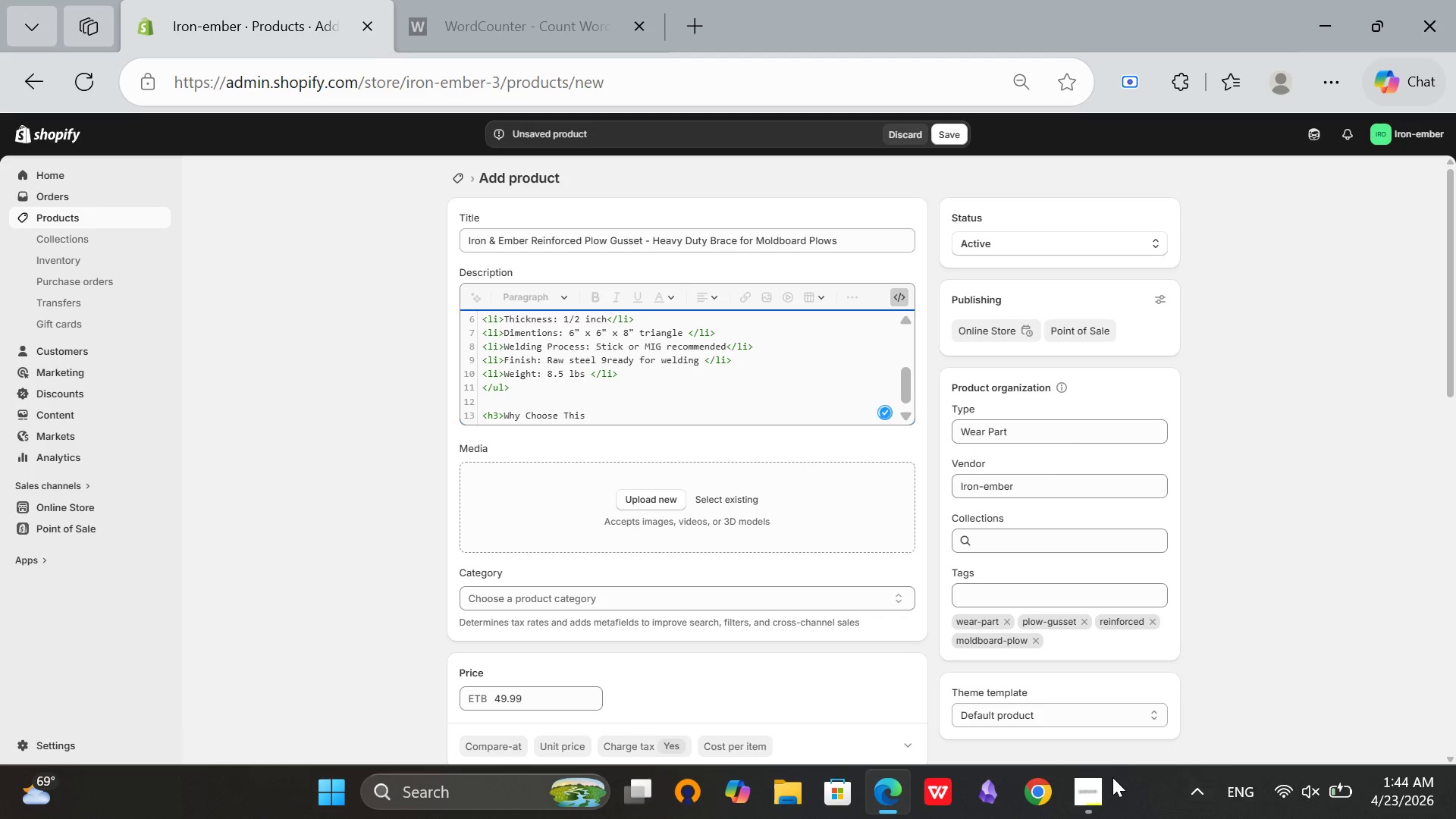 
left_click([1100, 788])